 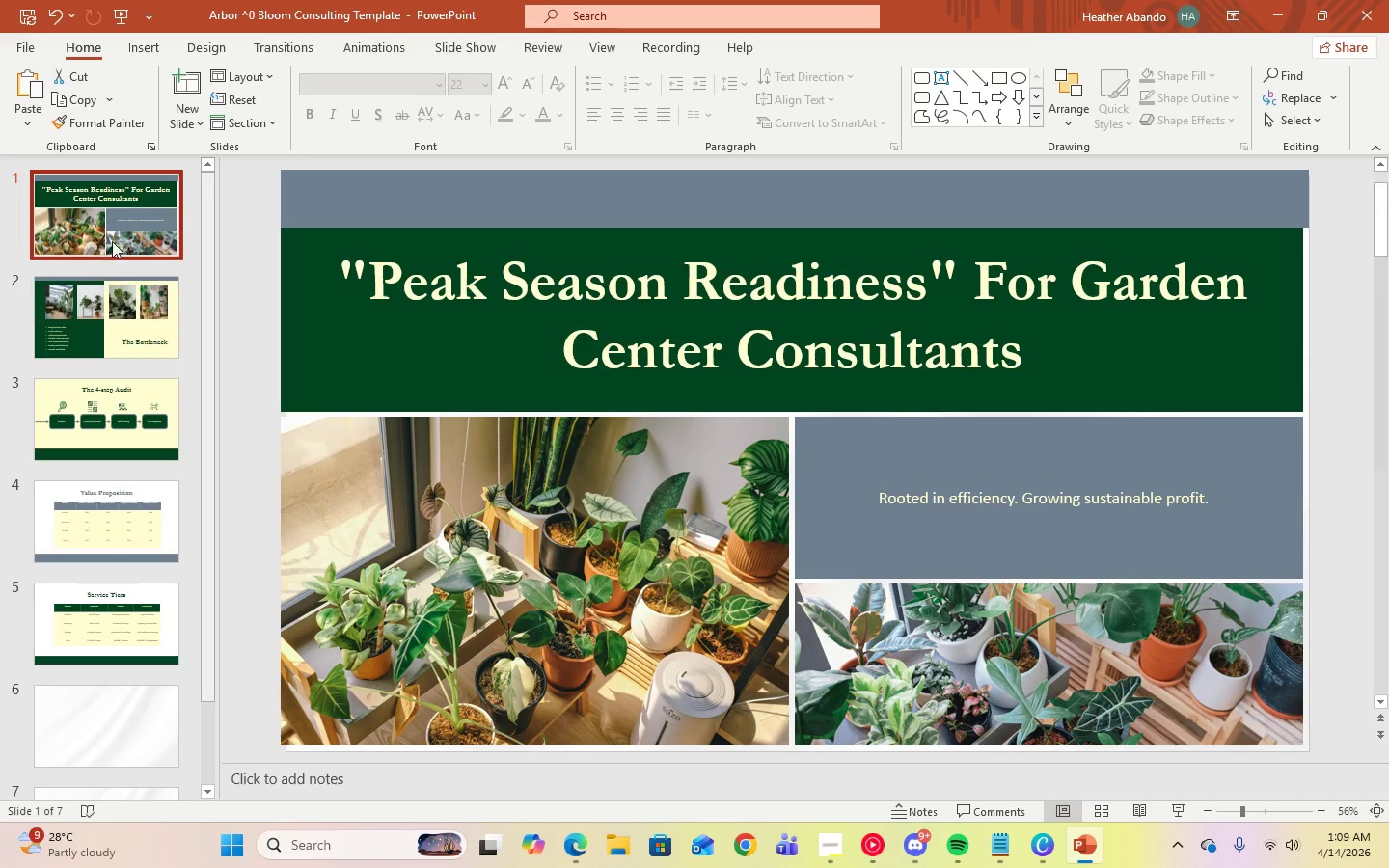 
left_click([1040, 374])
 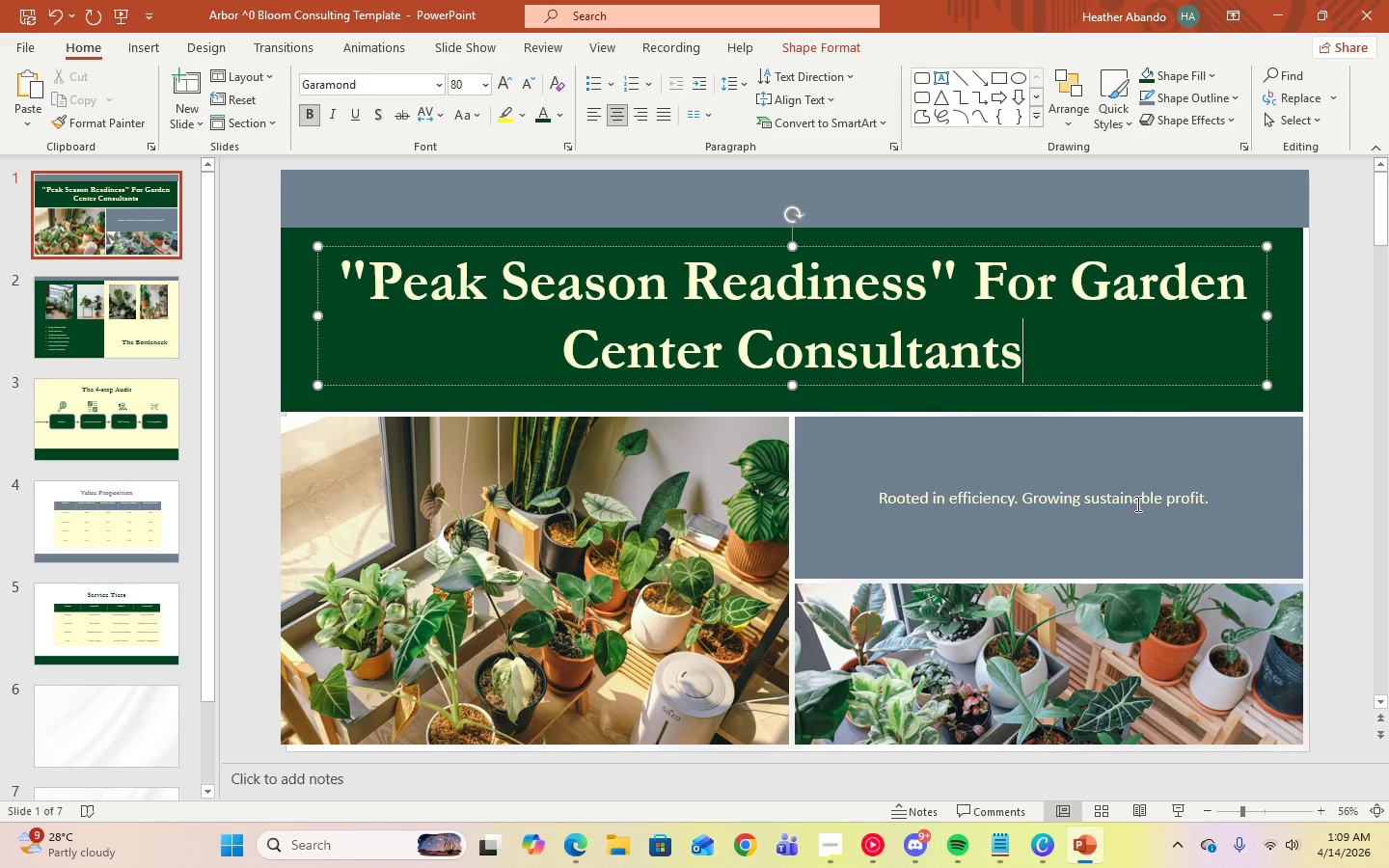 
left_click([1143, 503])
 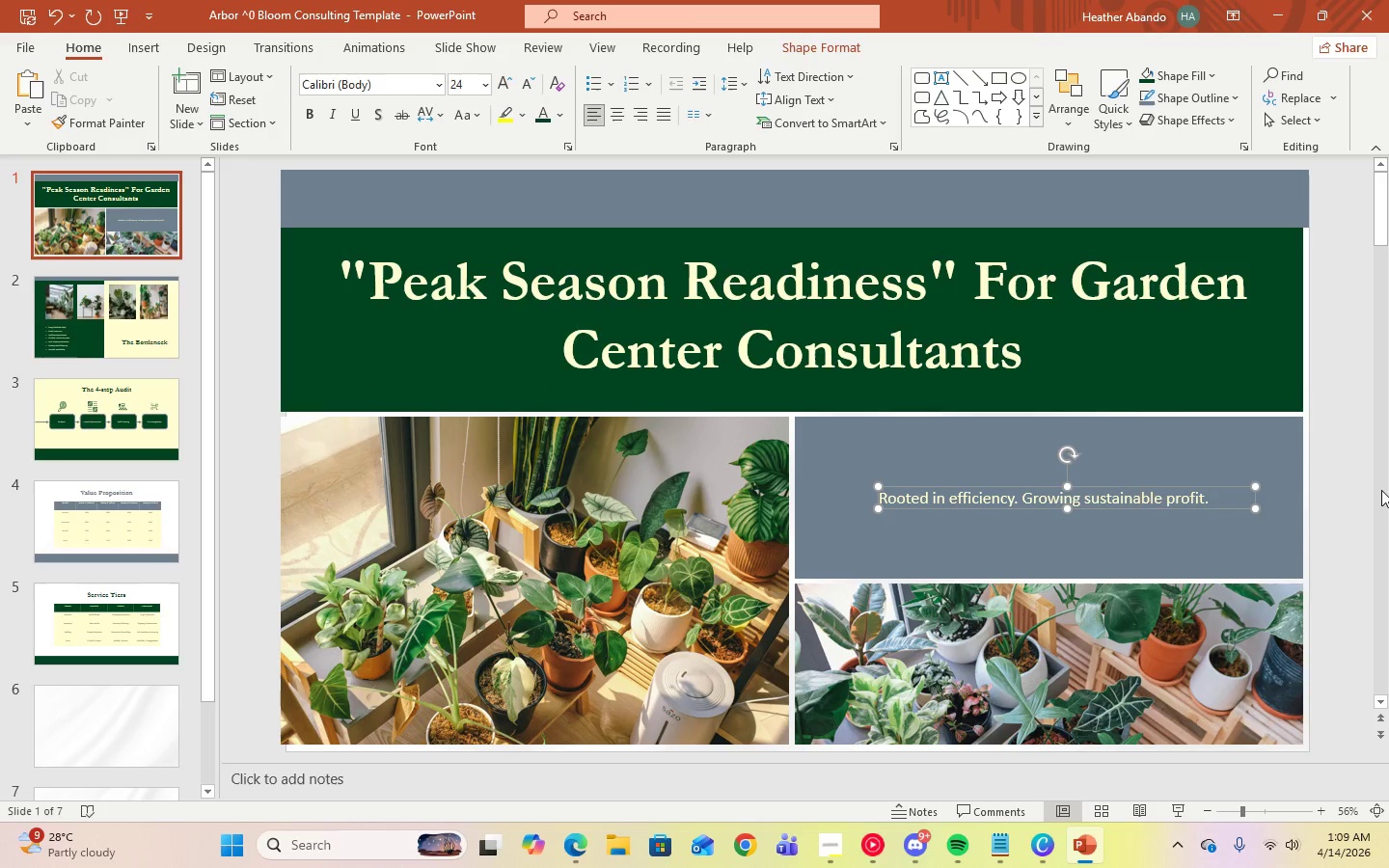 
left_click([1384, 491])
 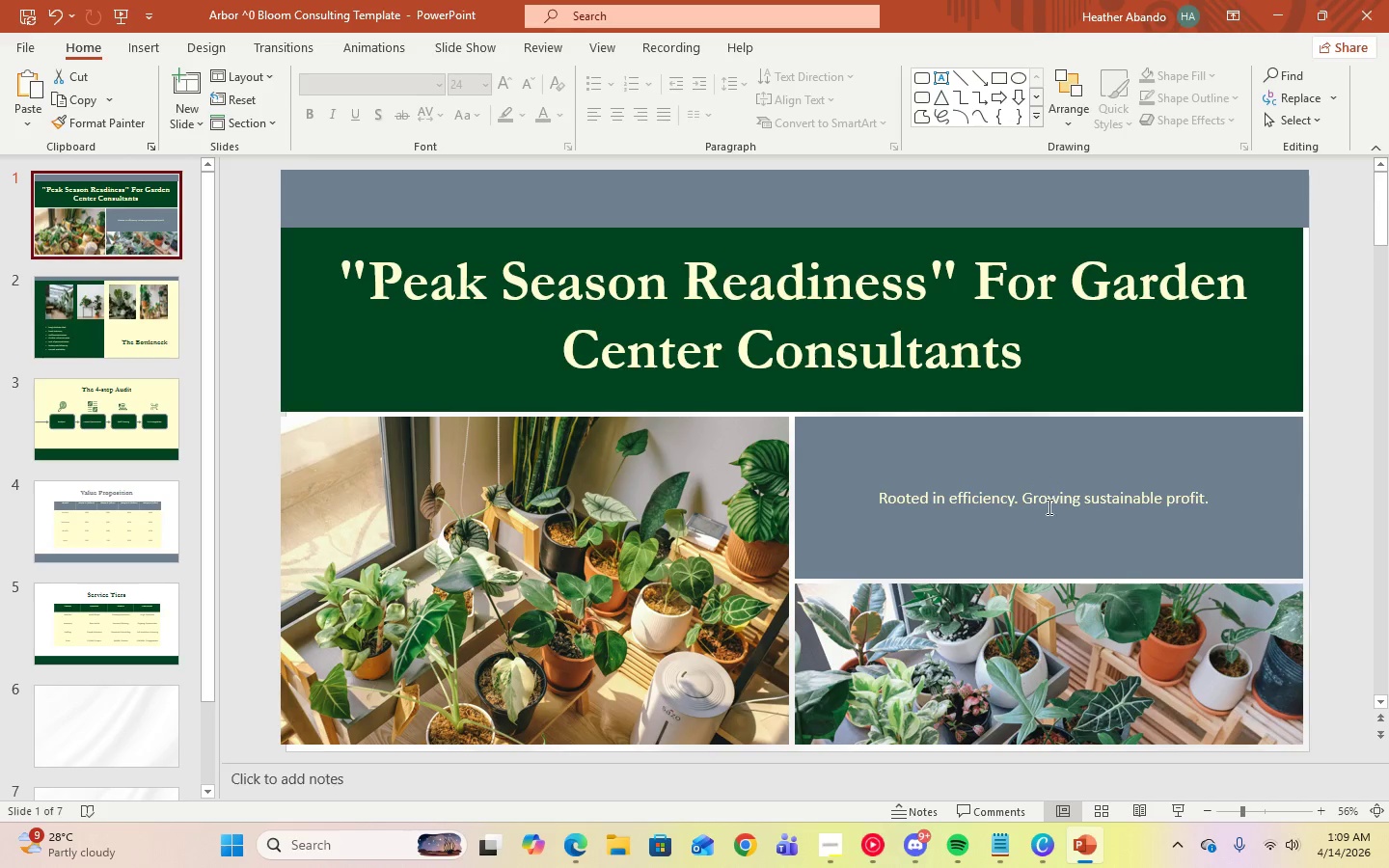 
left_click([1047, 493])
 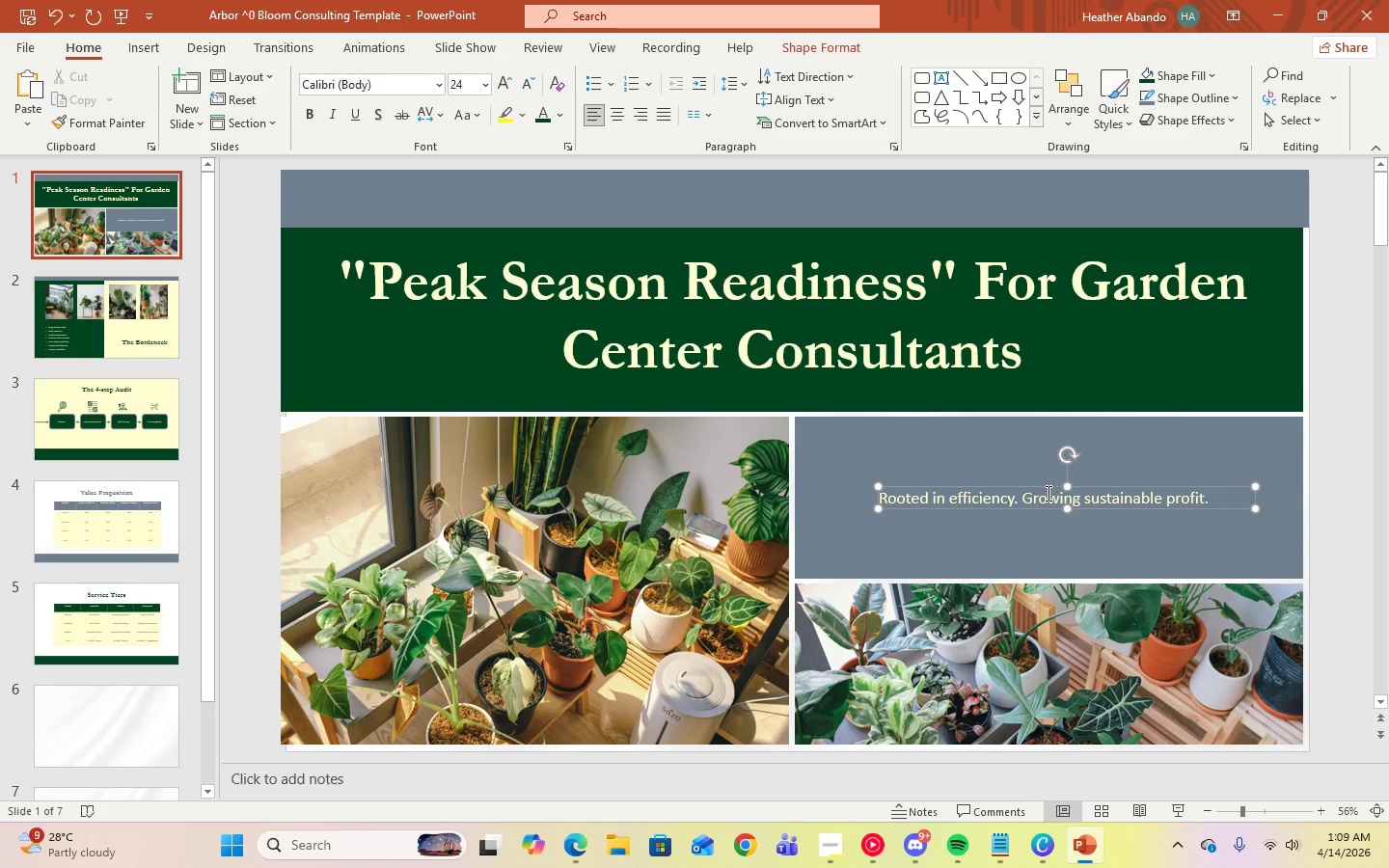 
key(Control+A)
 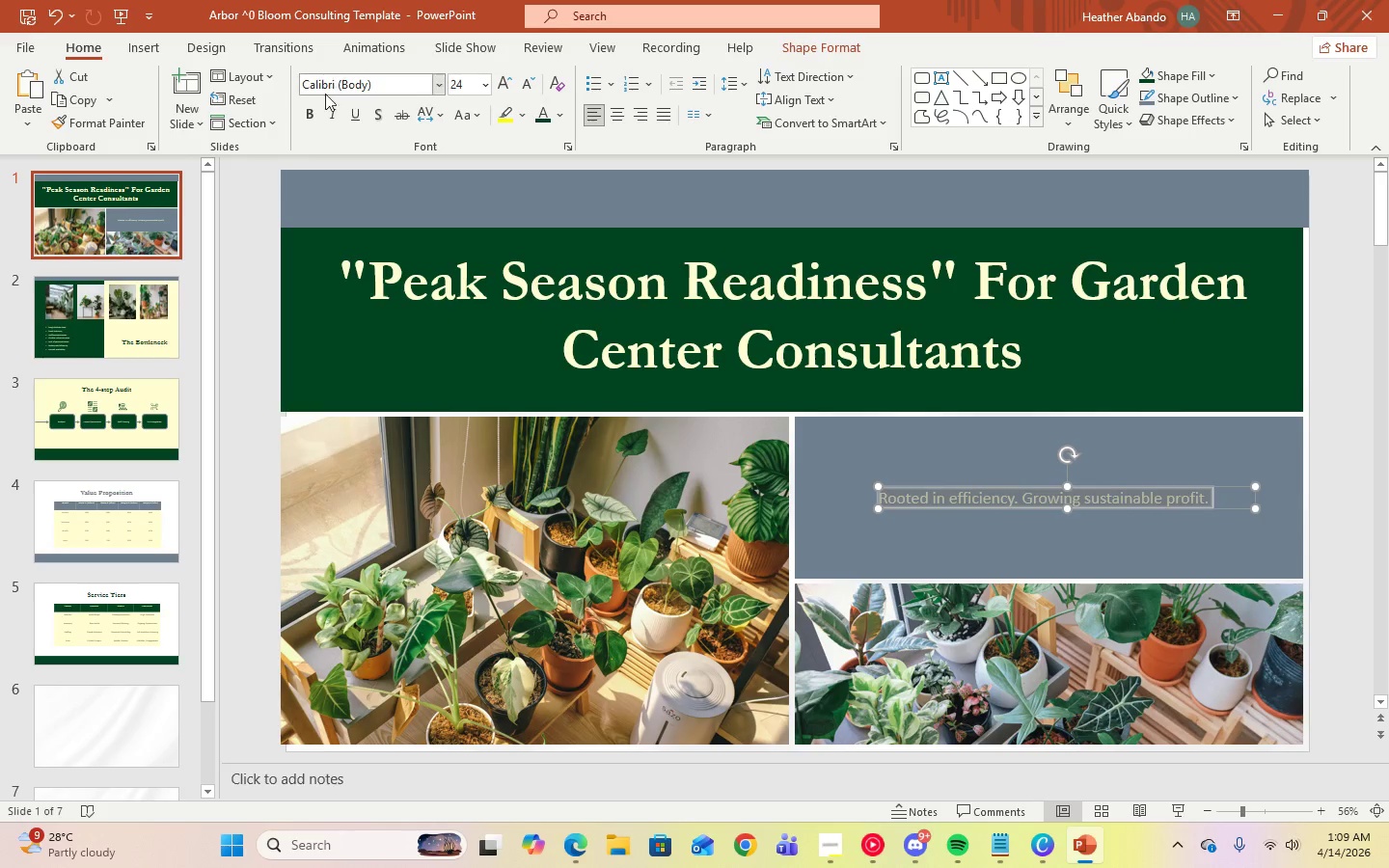 
left_click([315, 113])
 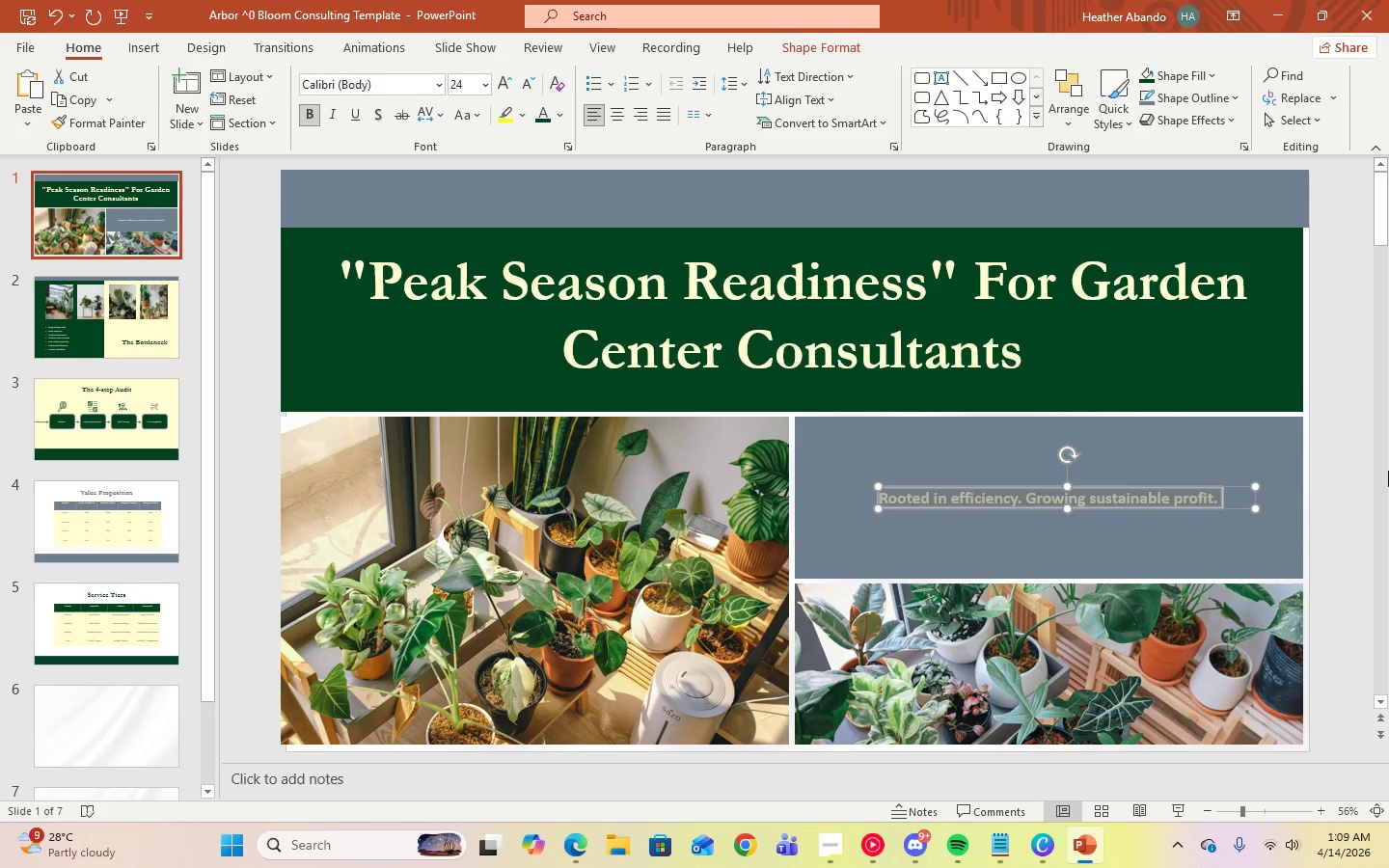 
left_click([1386, 470])
 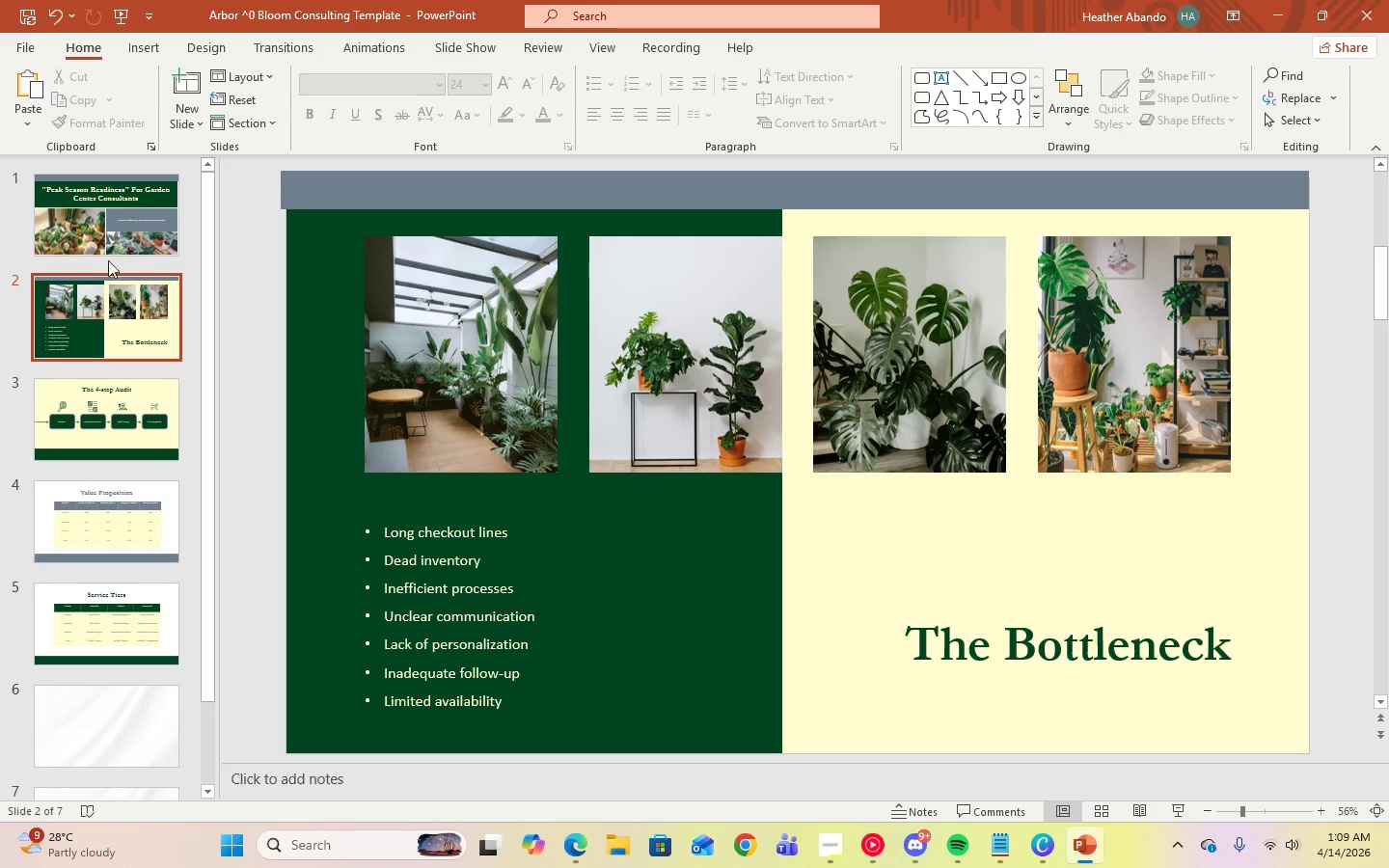 
left_click([67, 237])
 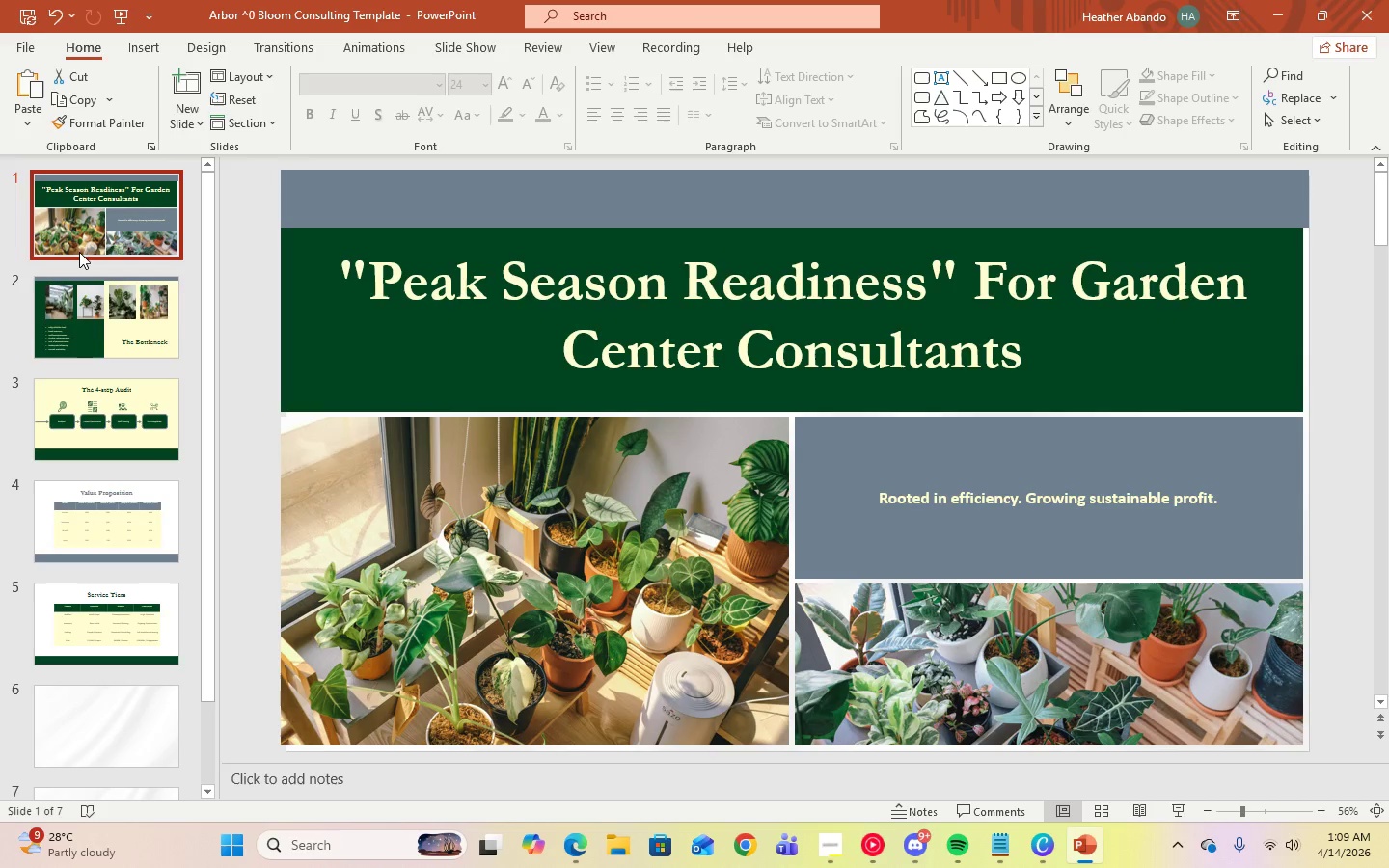 
left_click([108, 325])
 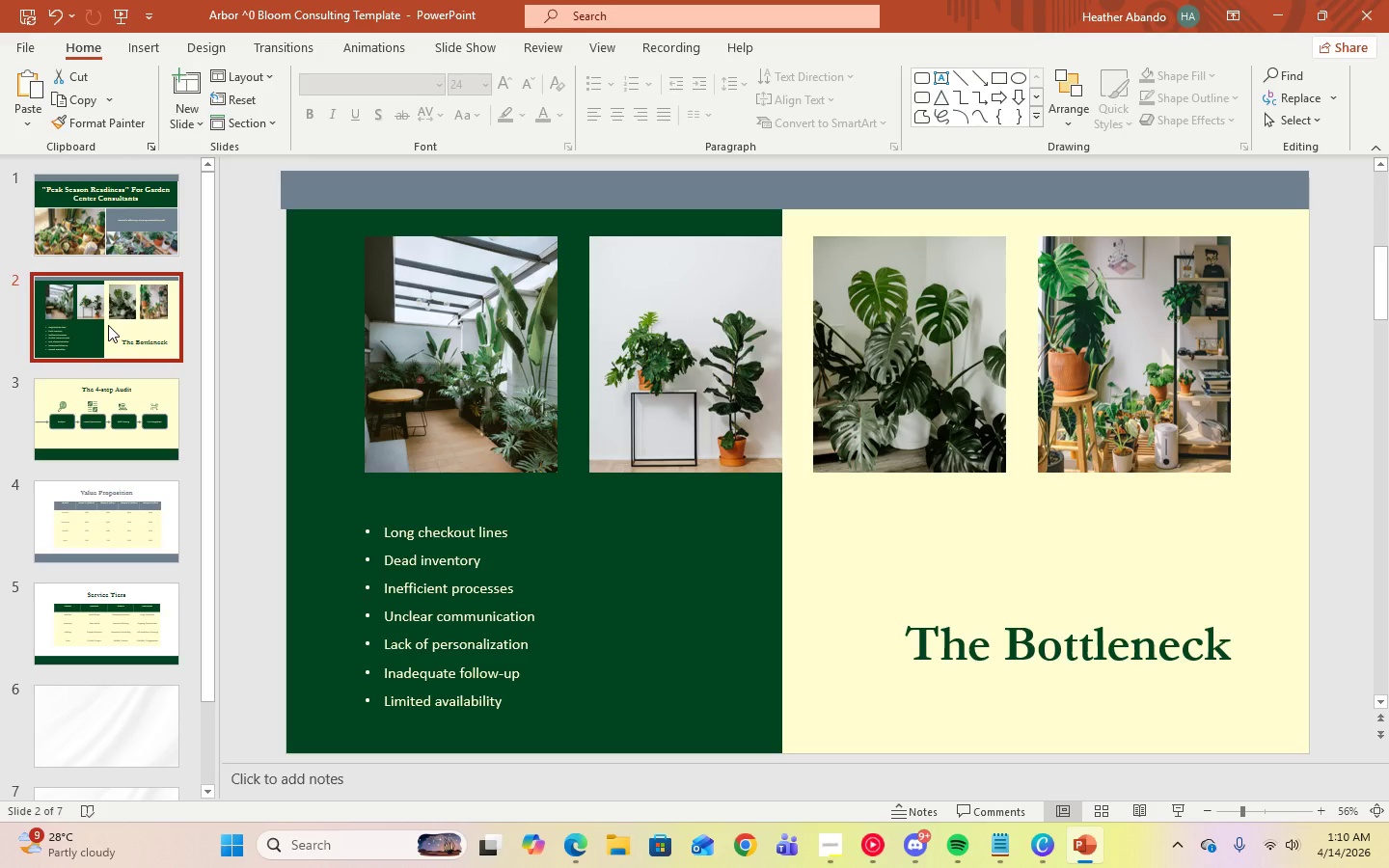 
wait(6.98)
 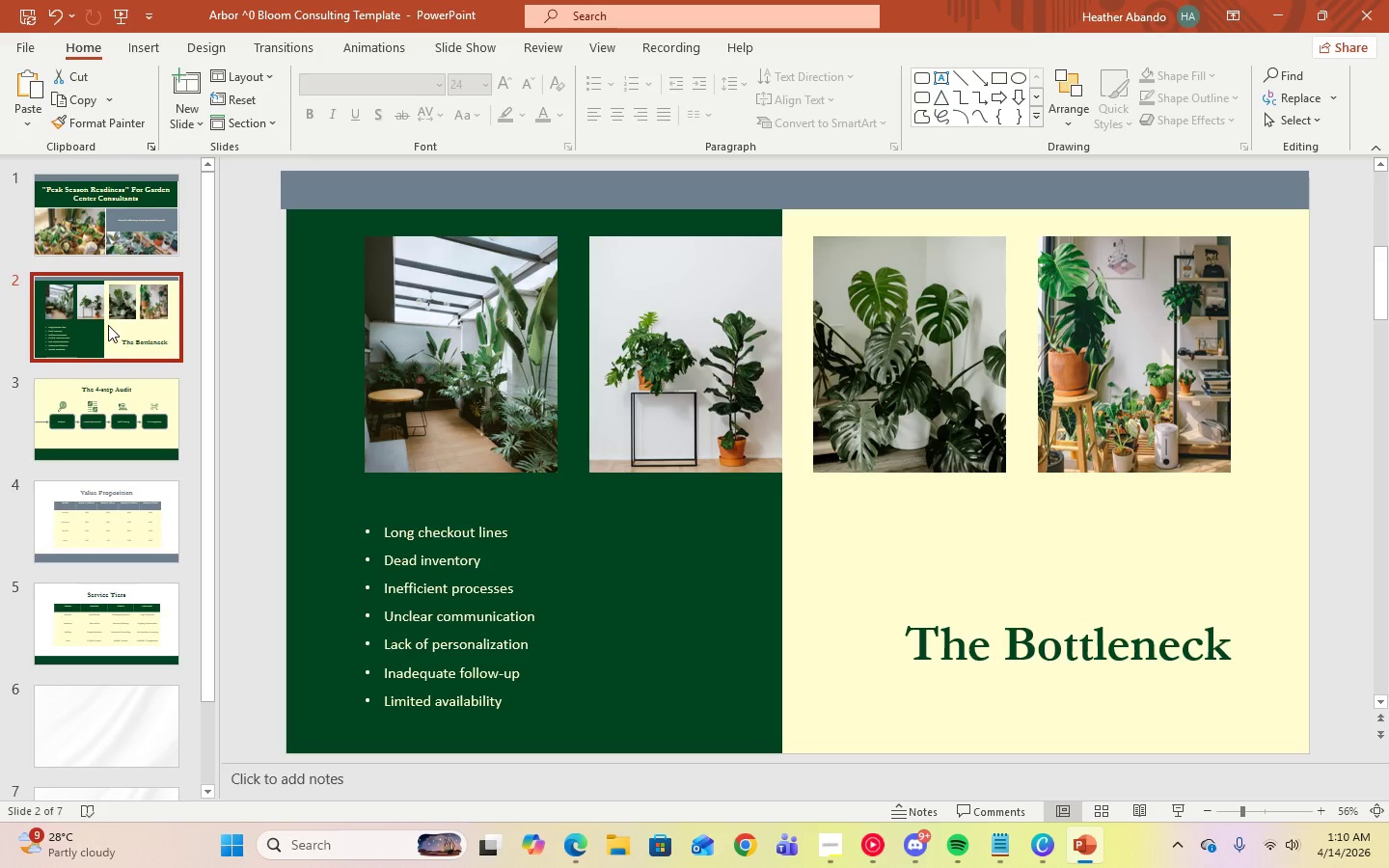 
left_click([107, 440])
 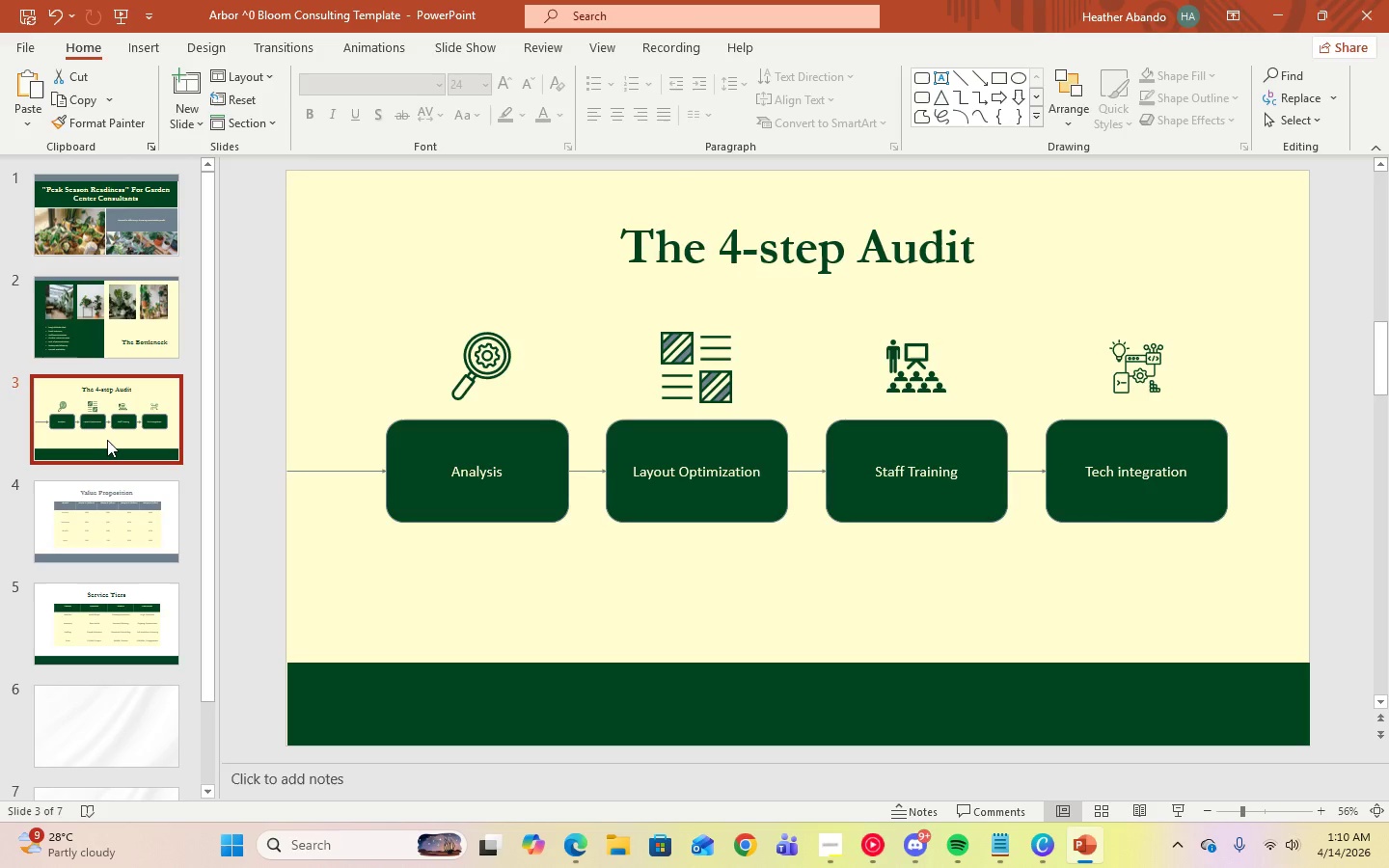 
key(Control+ArrowDown)
 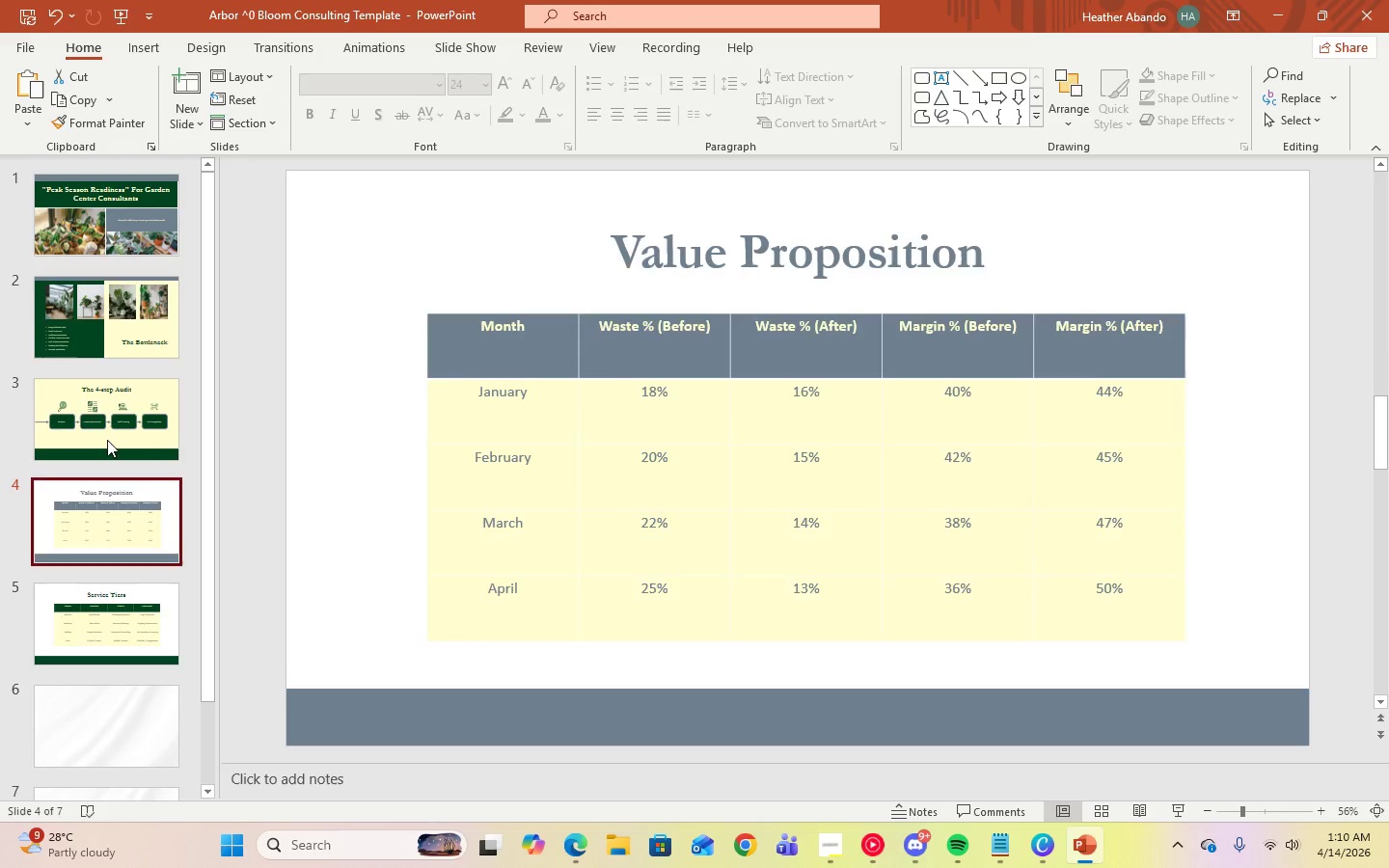 
key(Control+ArrowUp)
 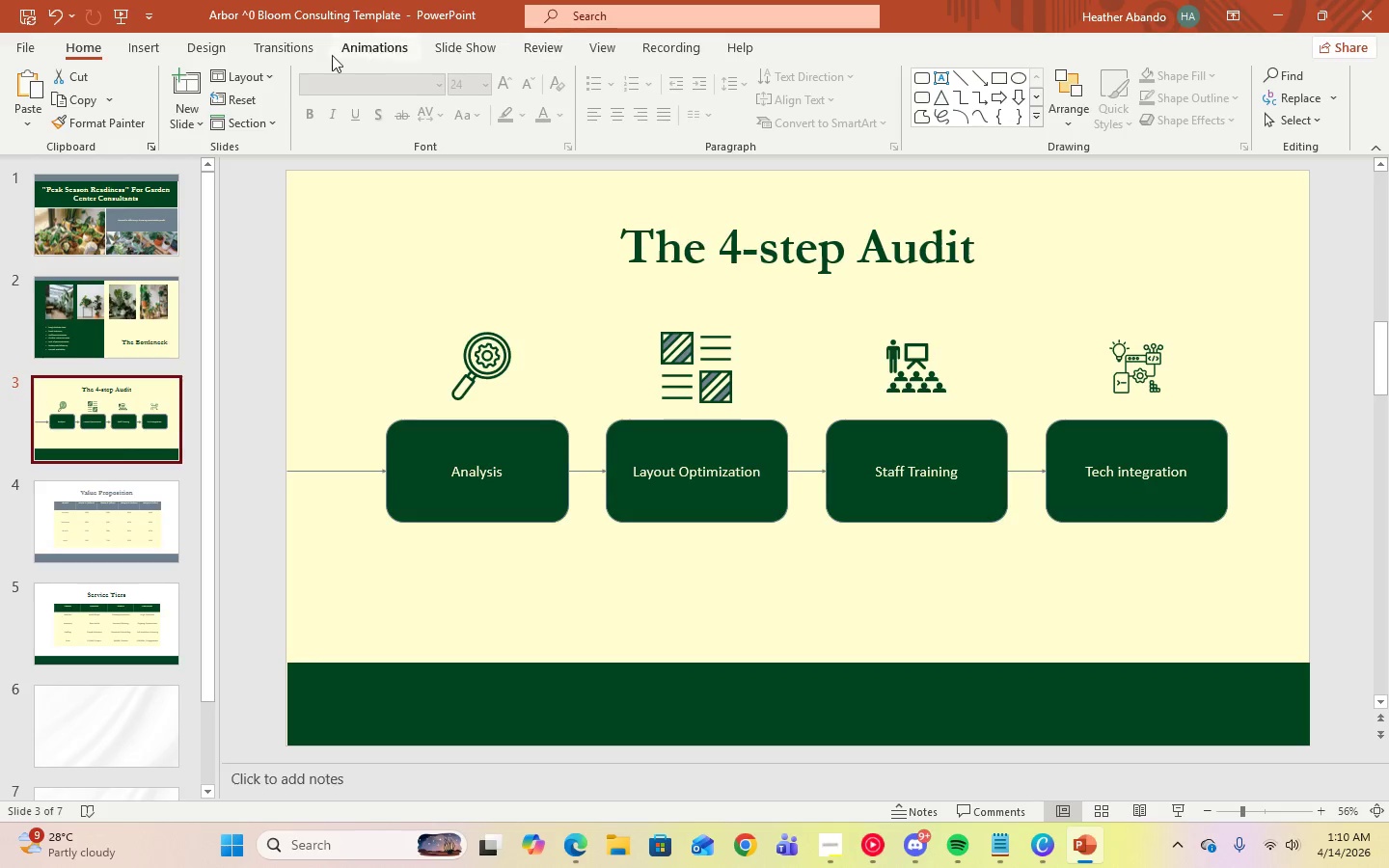 
left_click([195, 41])
 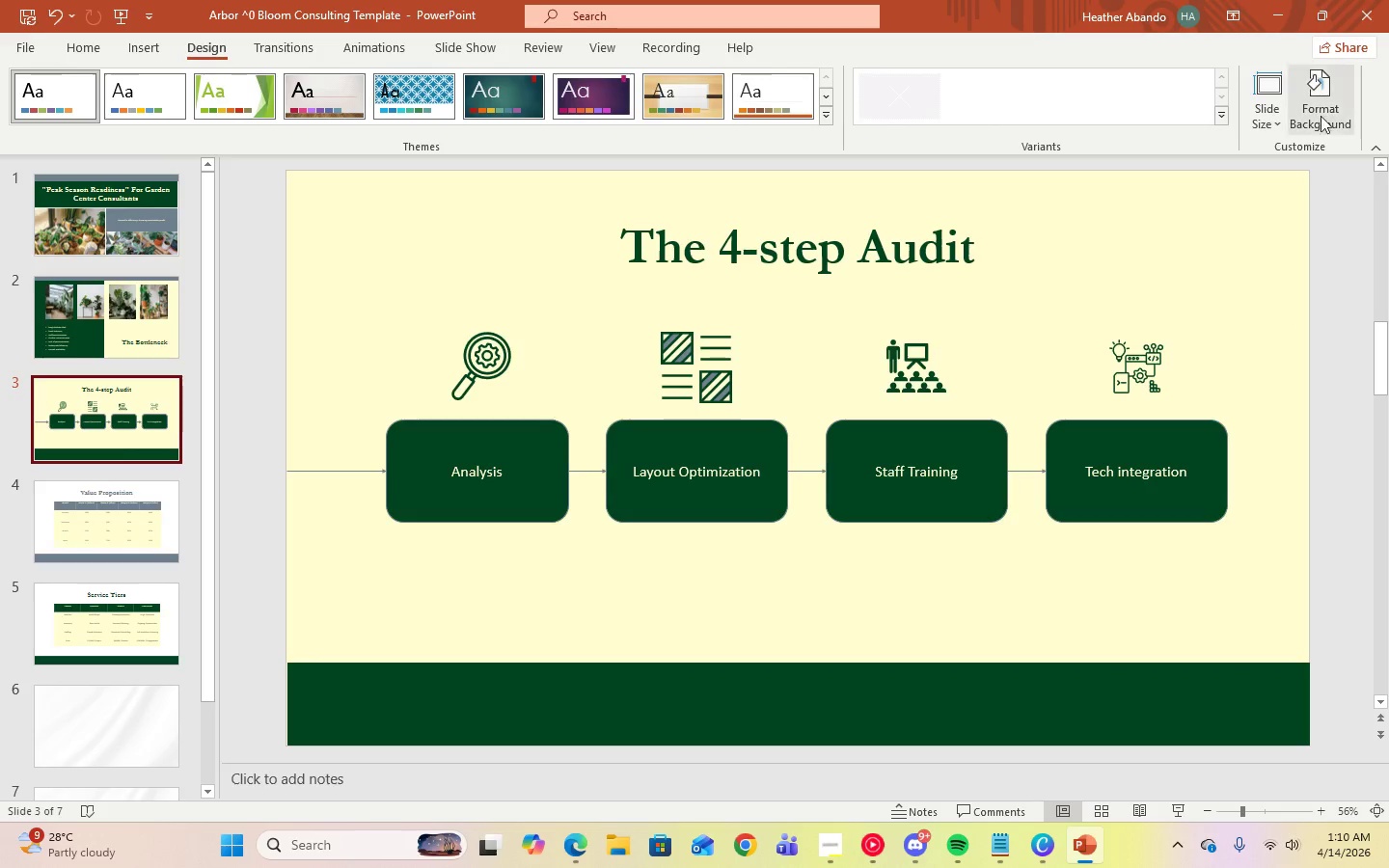 
left_click([1321, 113])
 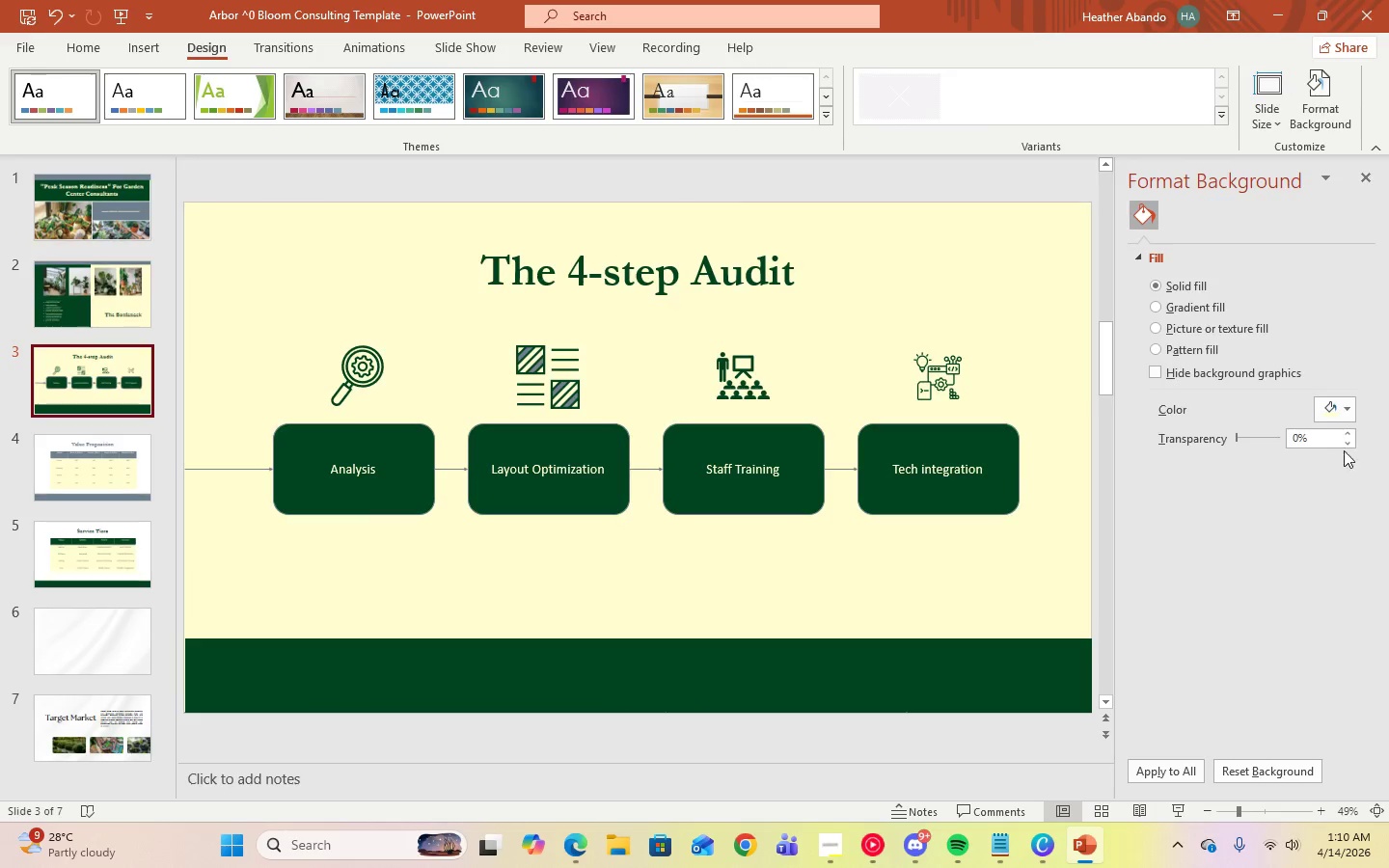 
left_click([1334, 415])
 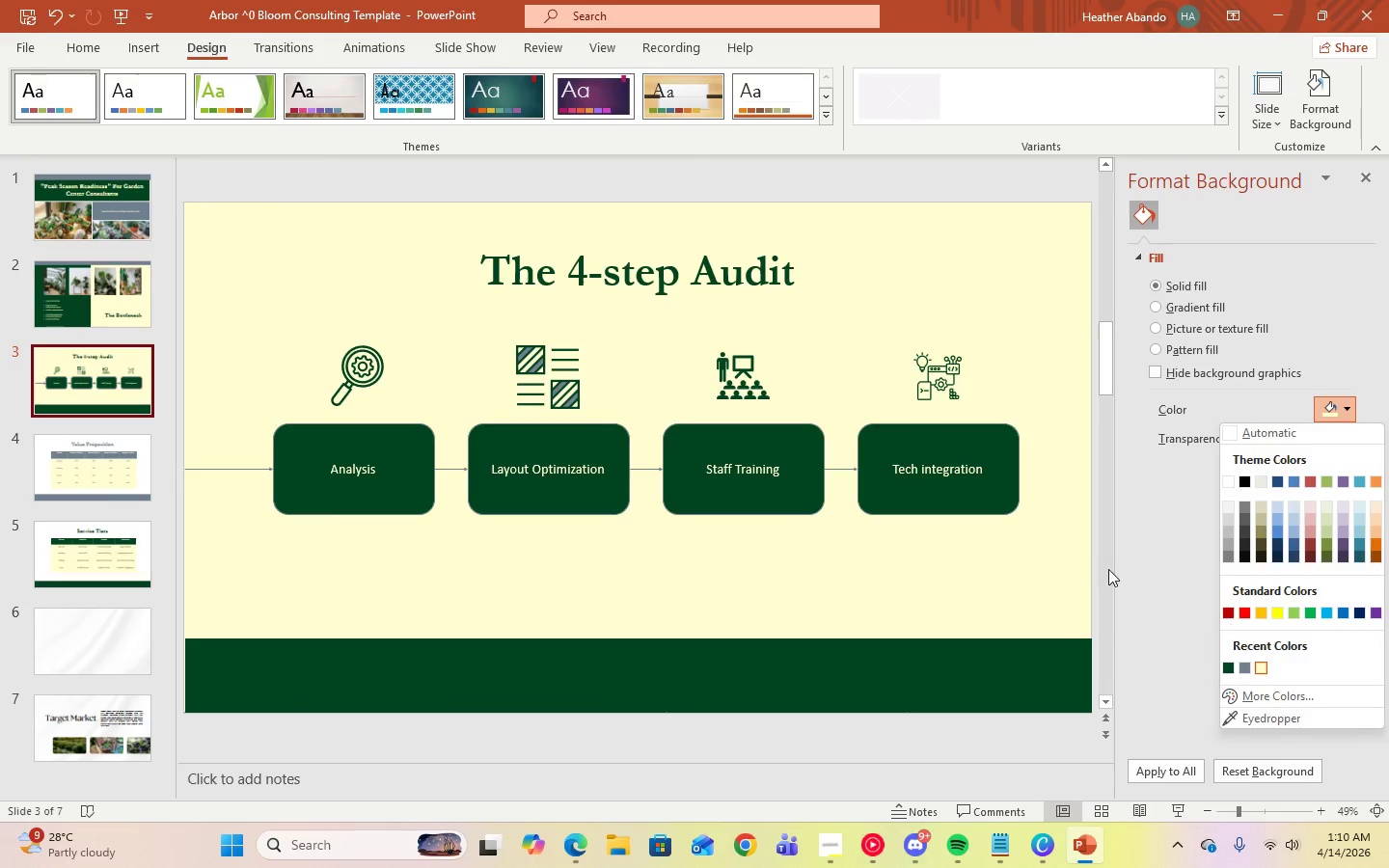 
left_click([1097, 554])
 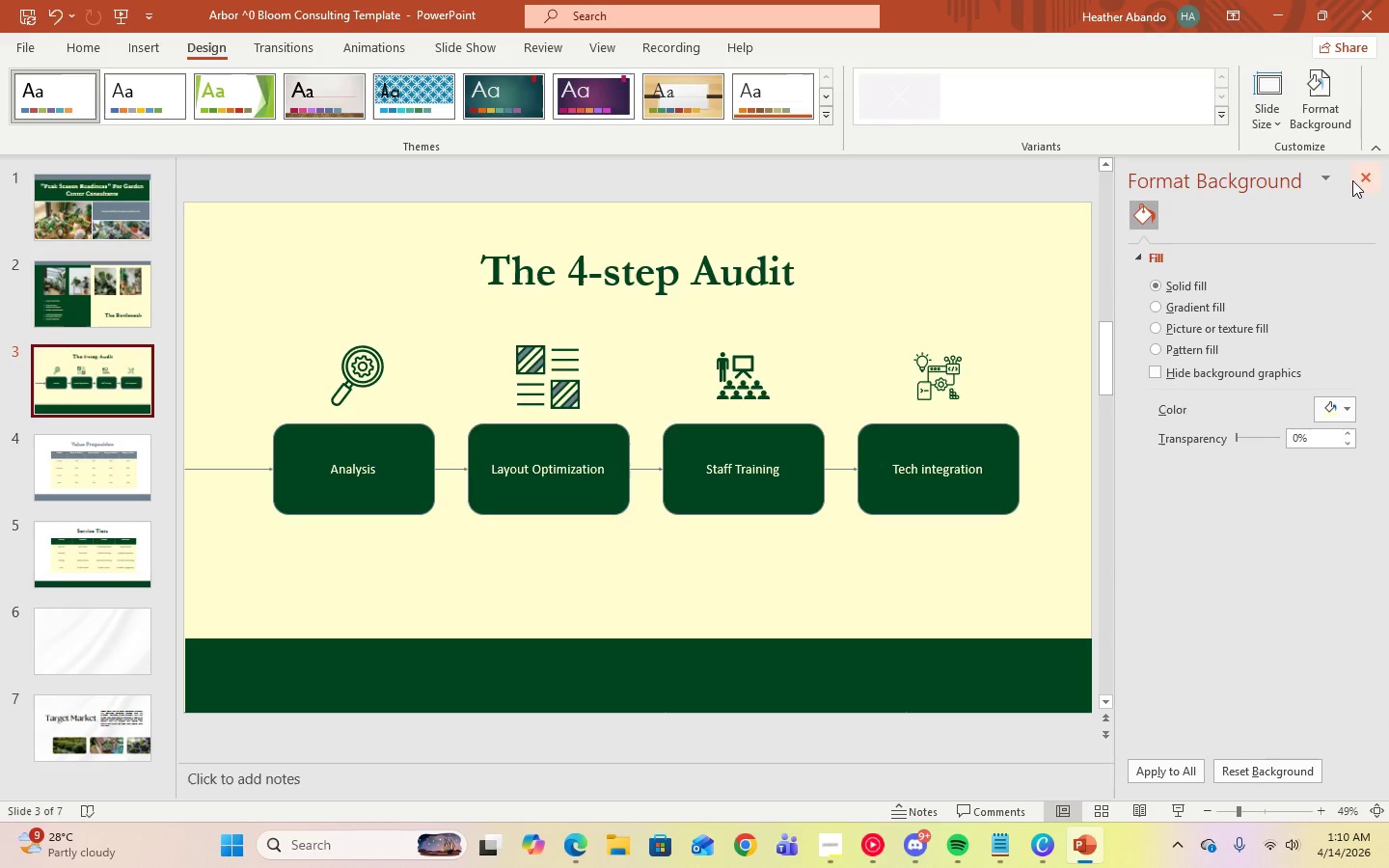 
left_click([1352, 180])
 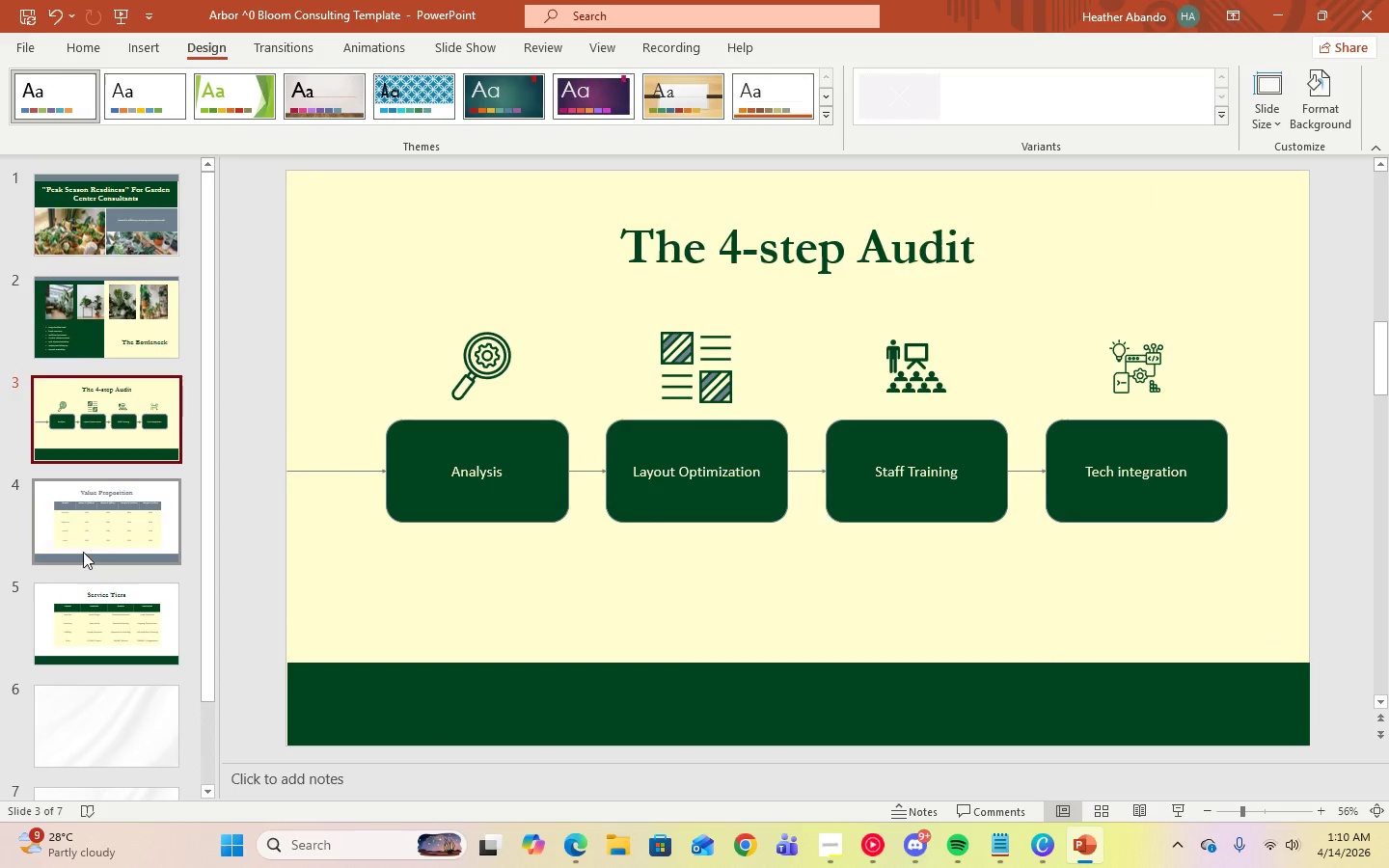 
left_click([83, 552])
 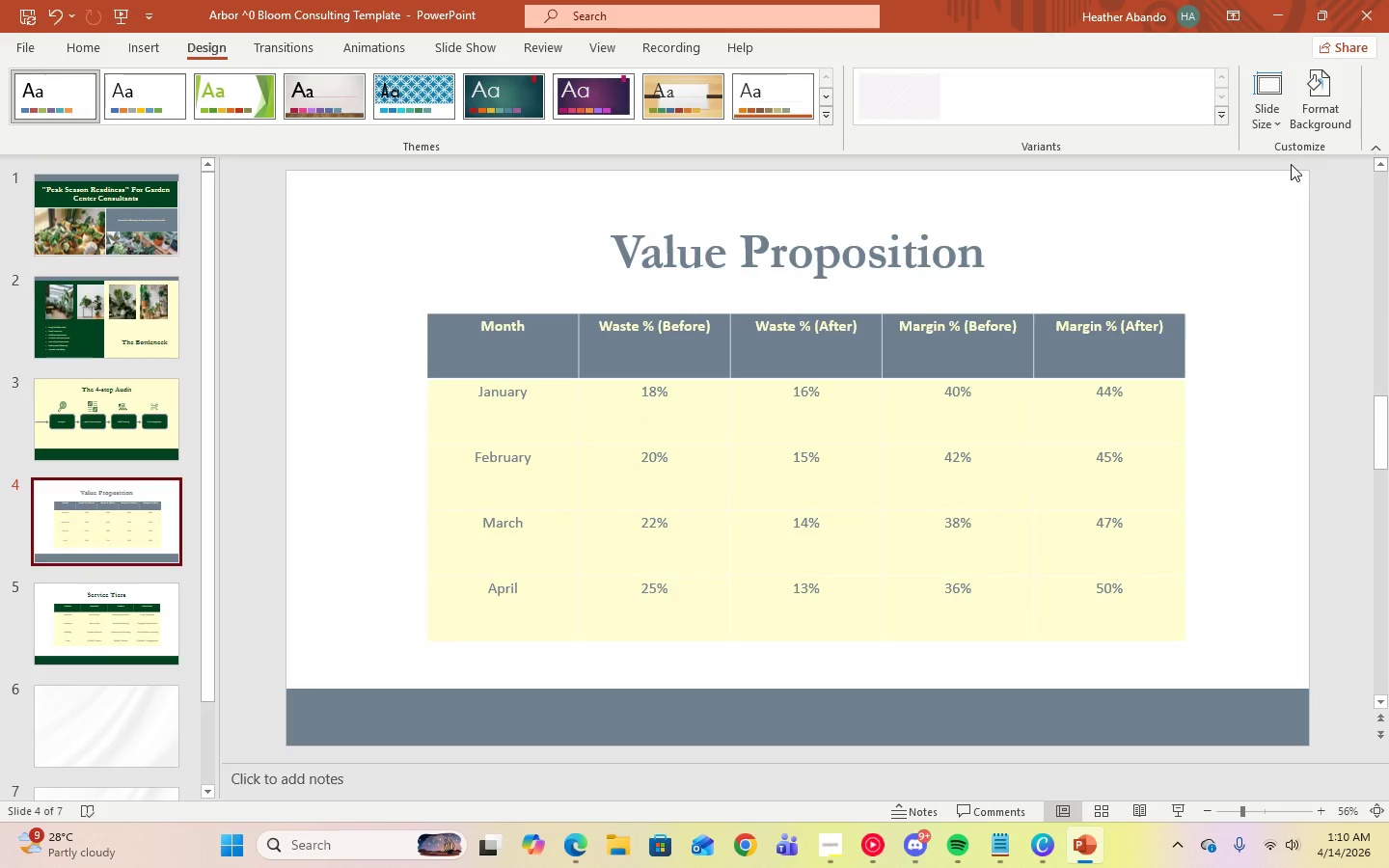 
left_click([1319, 124])
 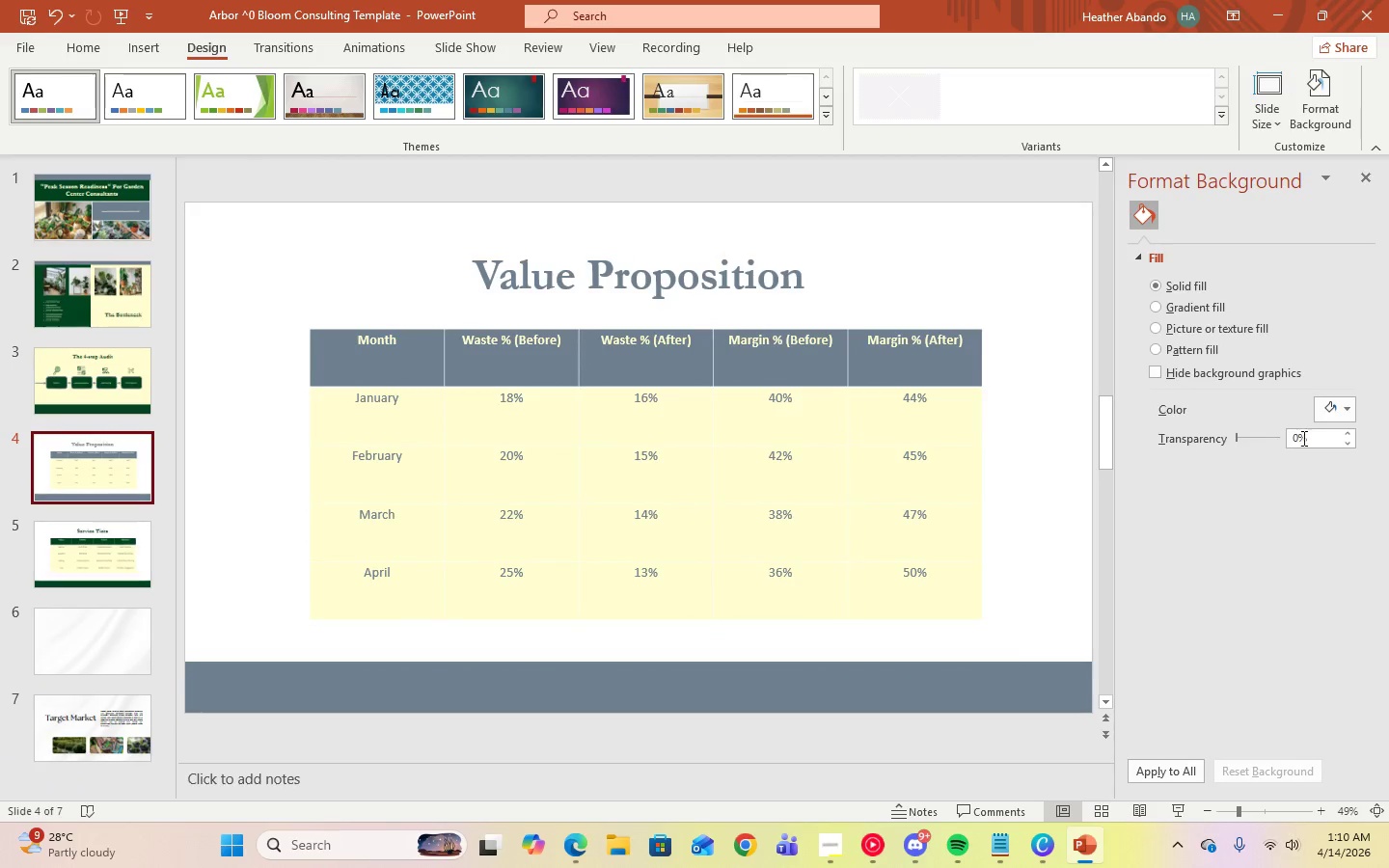 
left_click([1319, 403])
 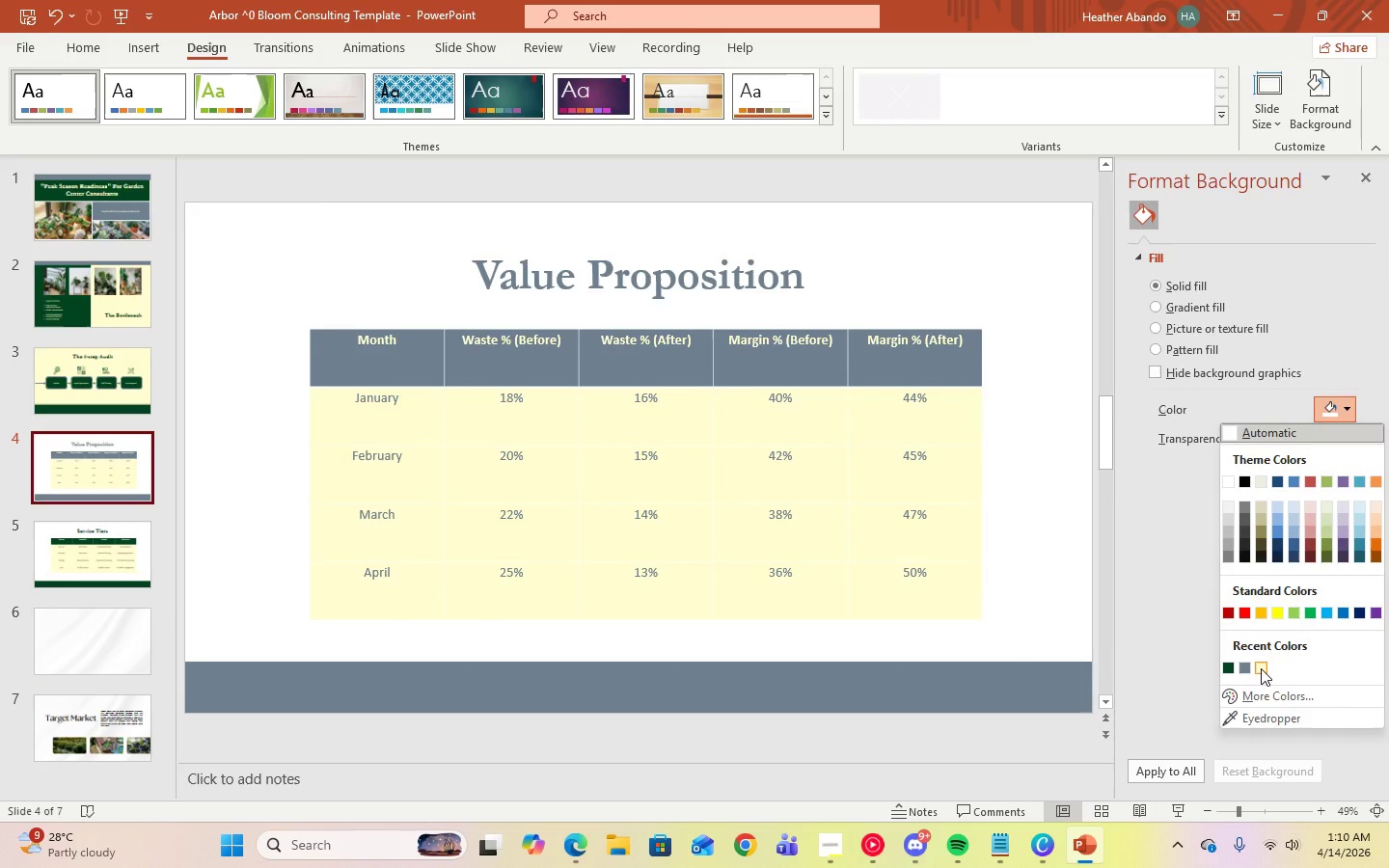 
left_click([1261, 668])
 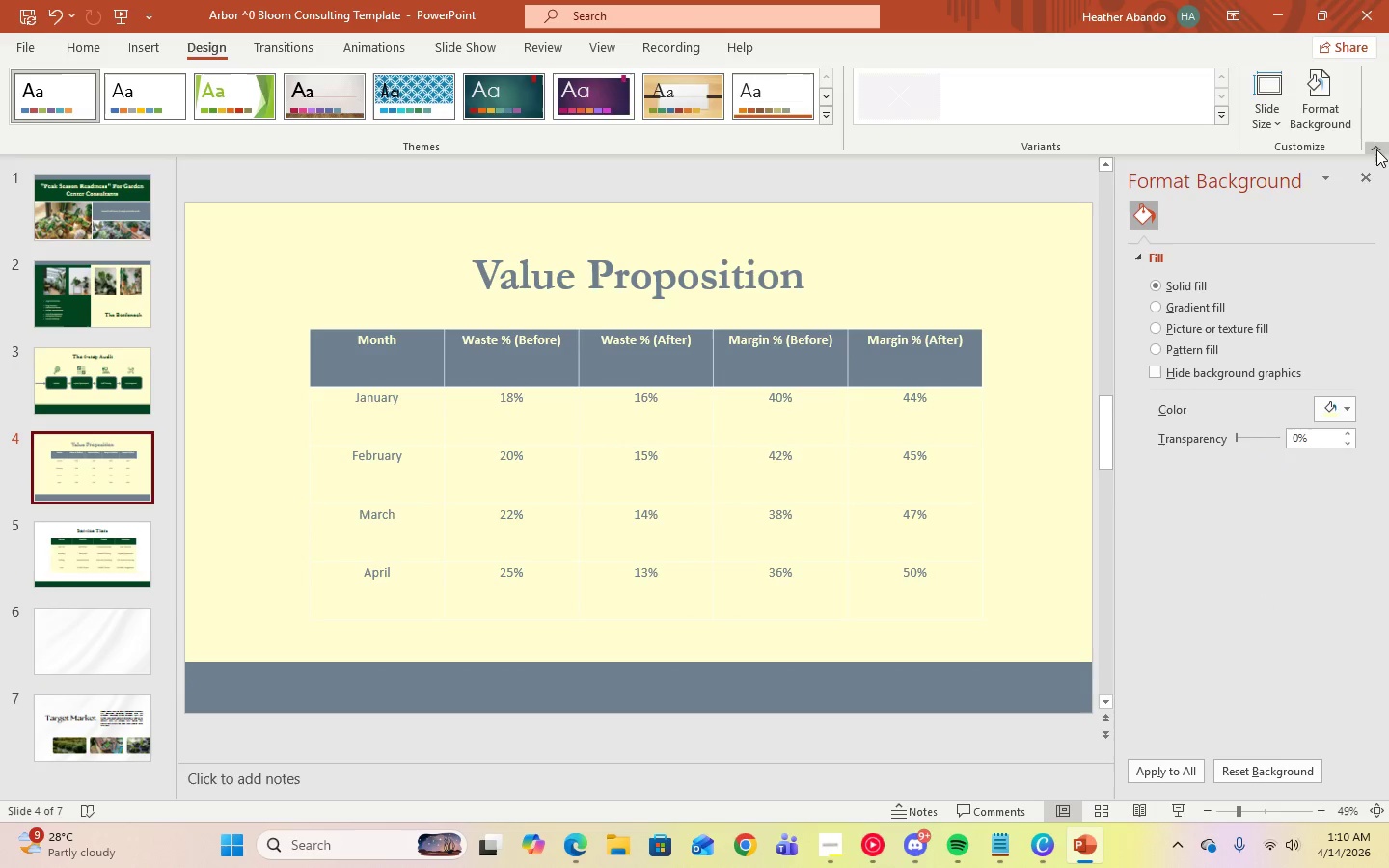 
left_click([1372, 173])
 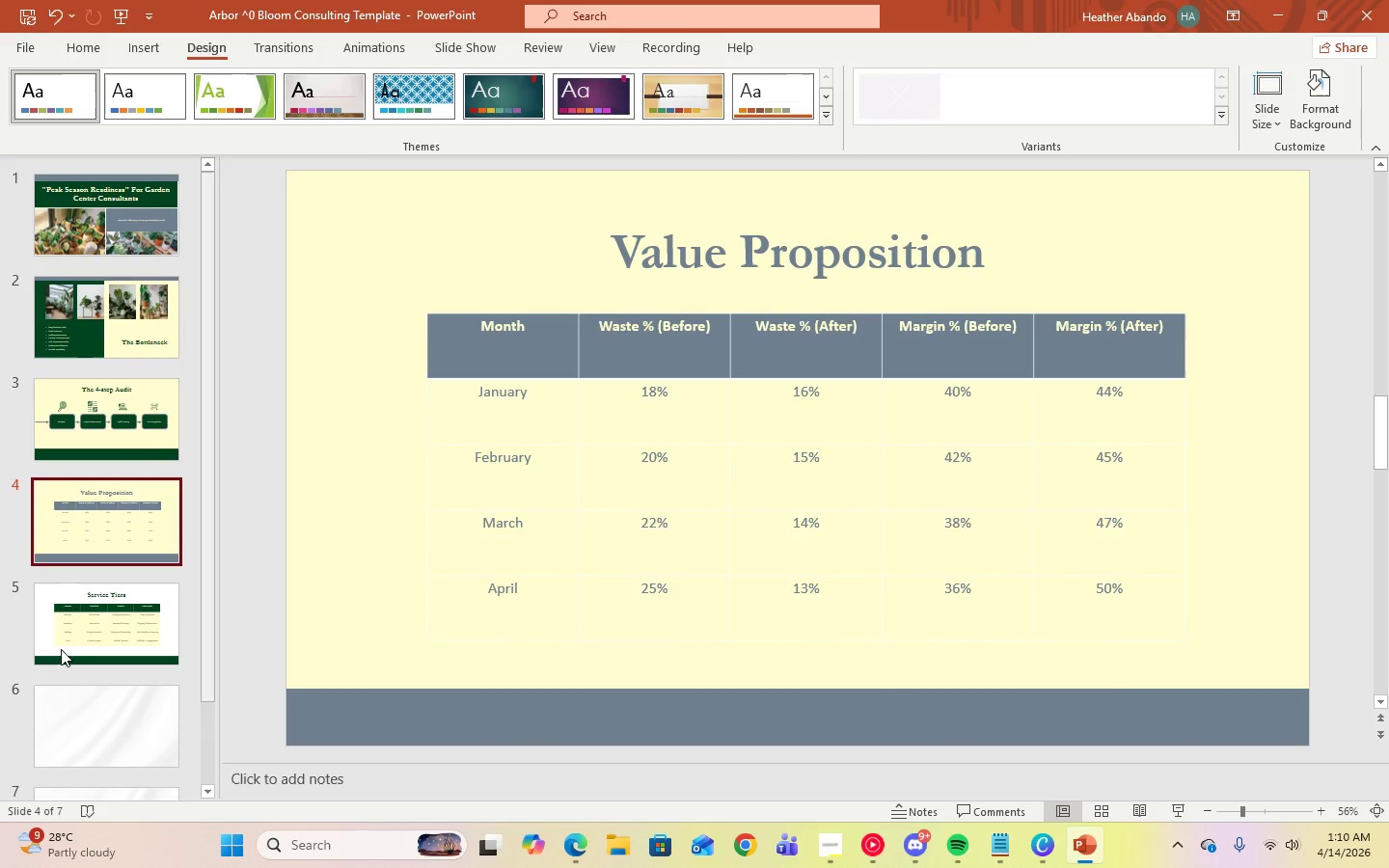 
left_click([67, 637])
 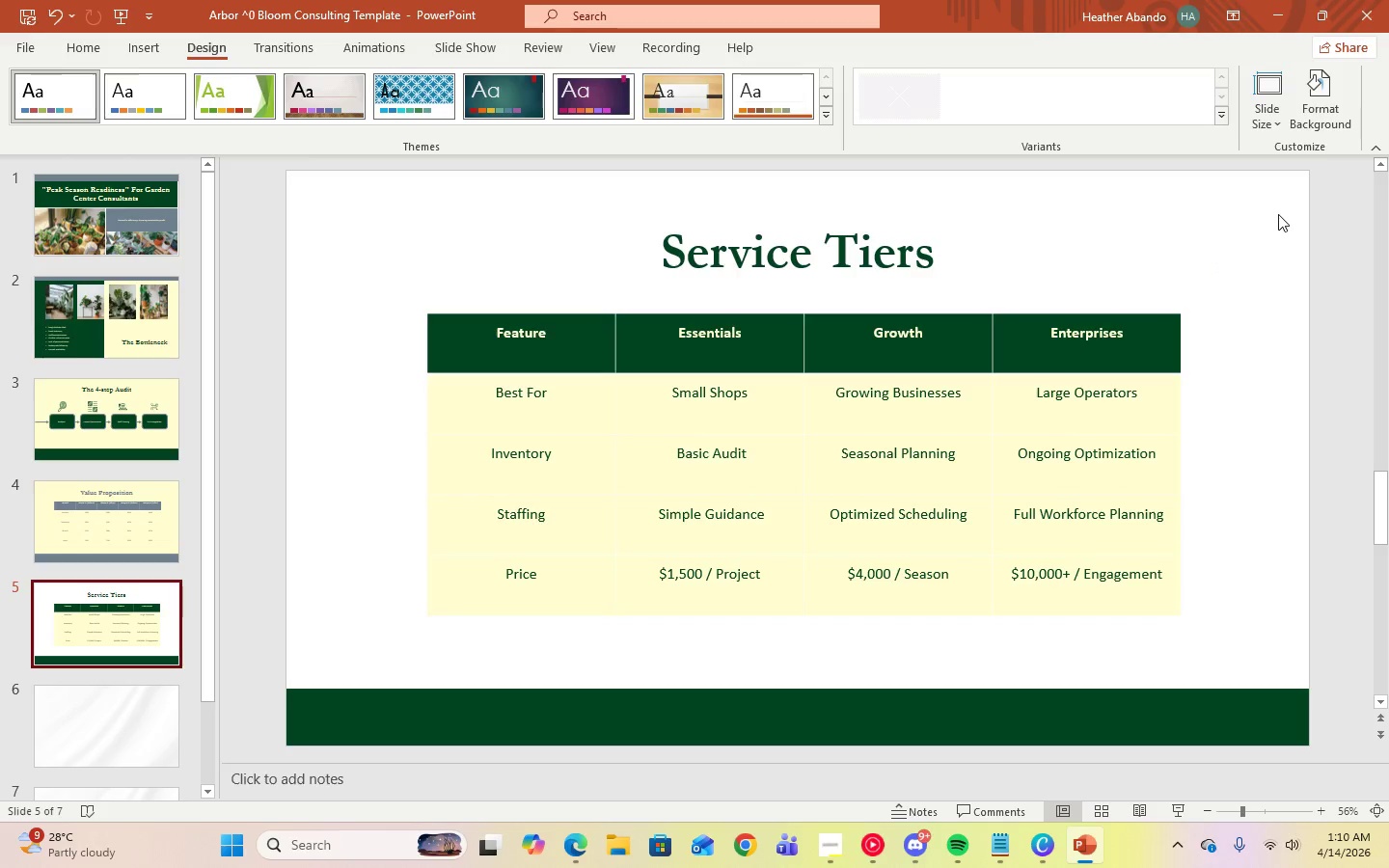 
left_click([1321, 122])
 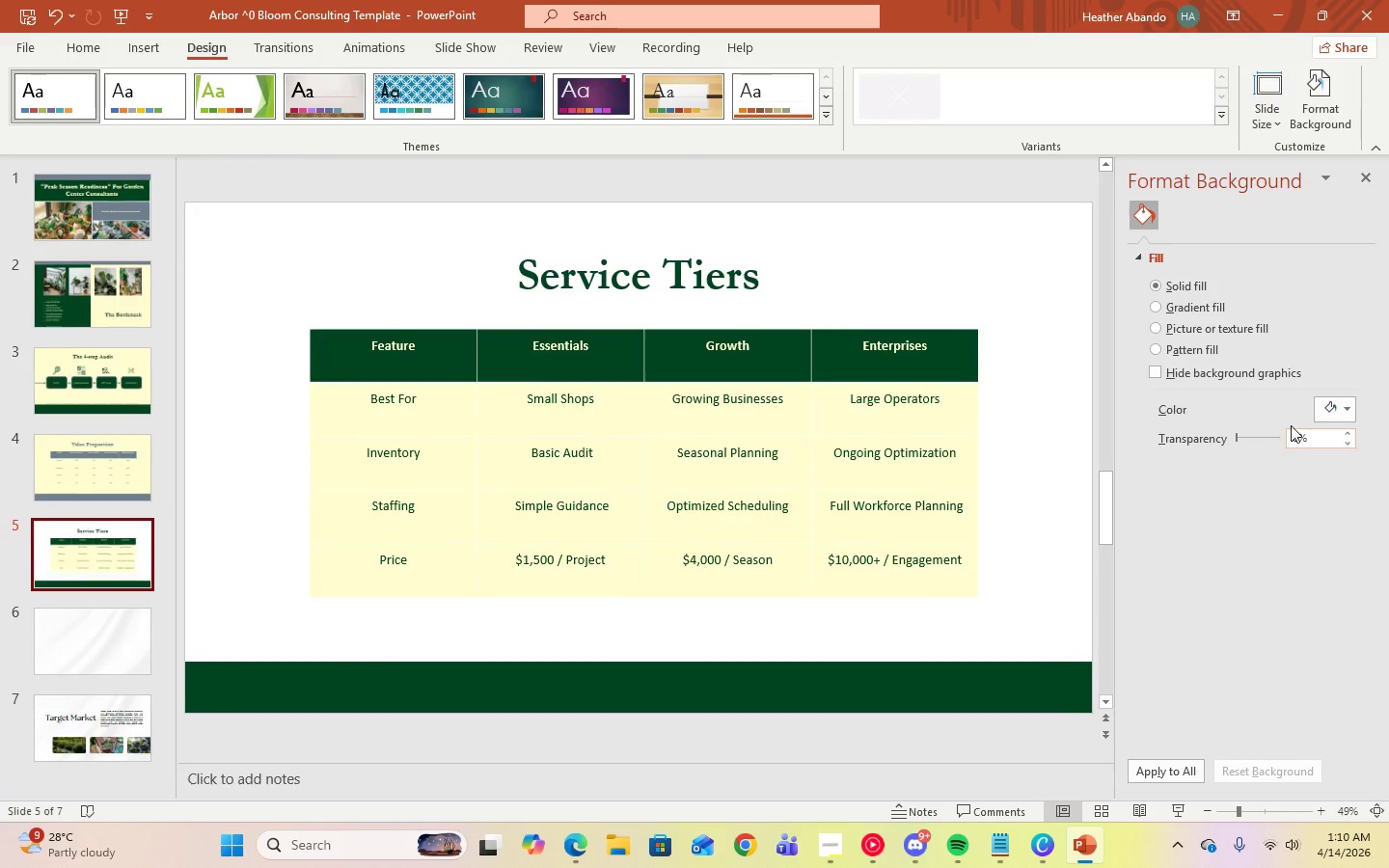 
left_click([1328, 405])
 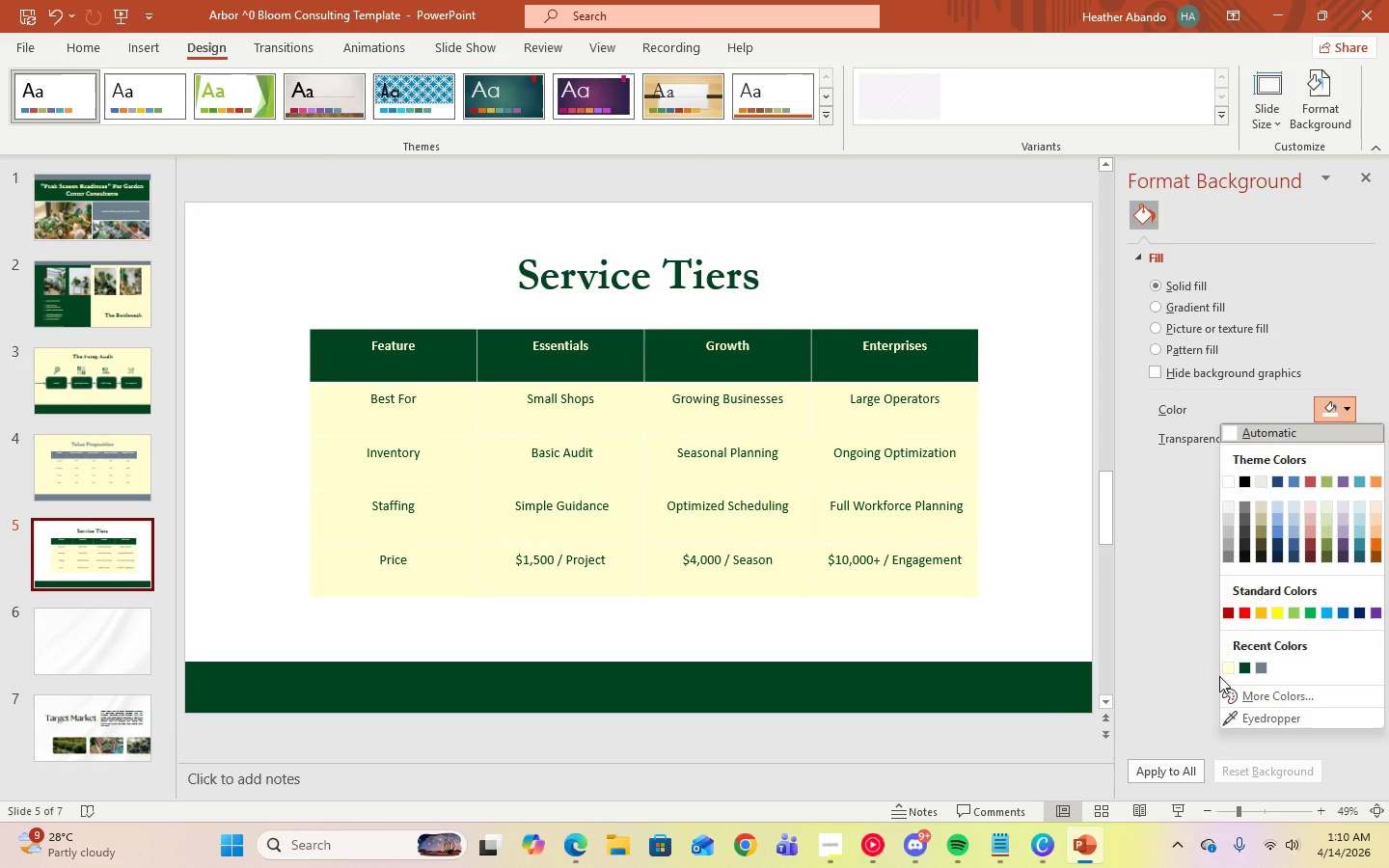 
left_click([1231, 669])
 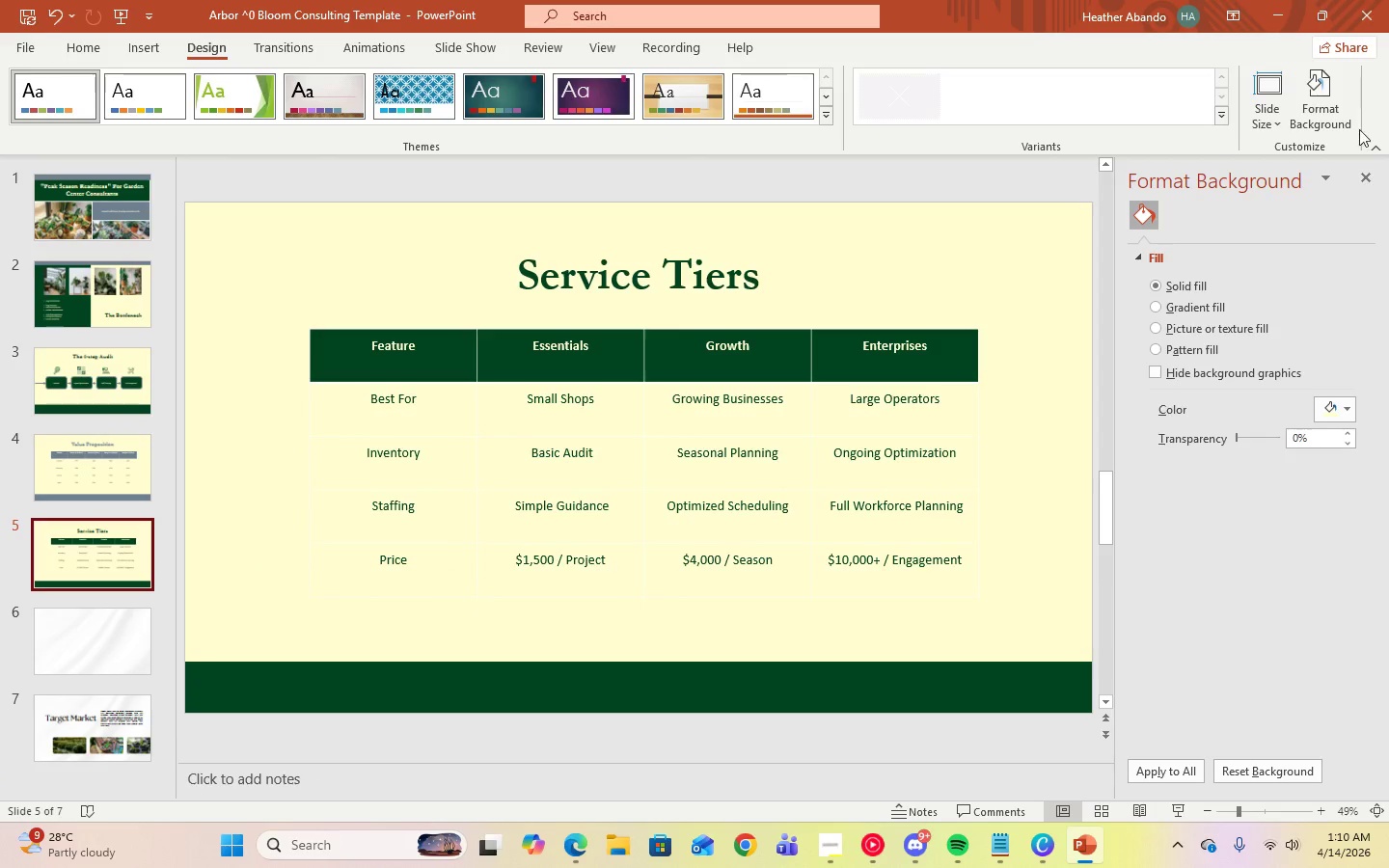 
left_click([1365, 179])
 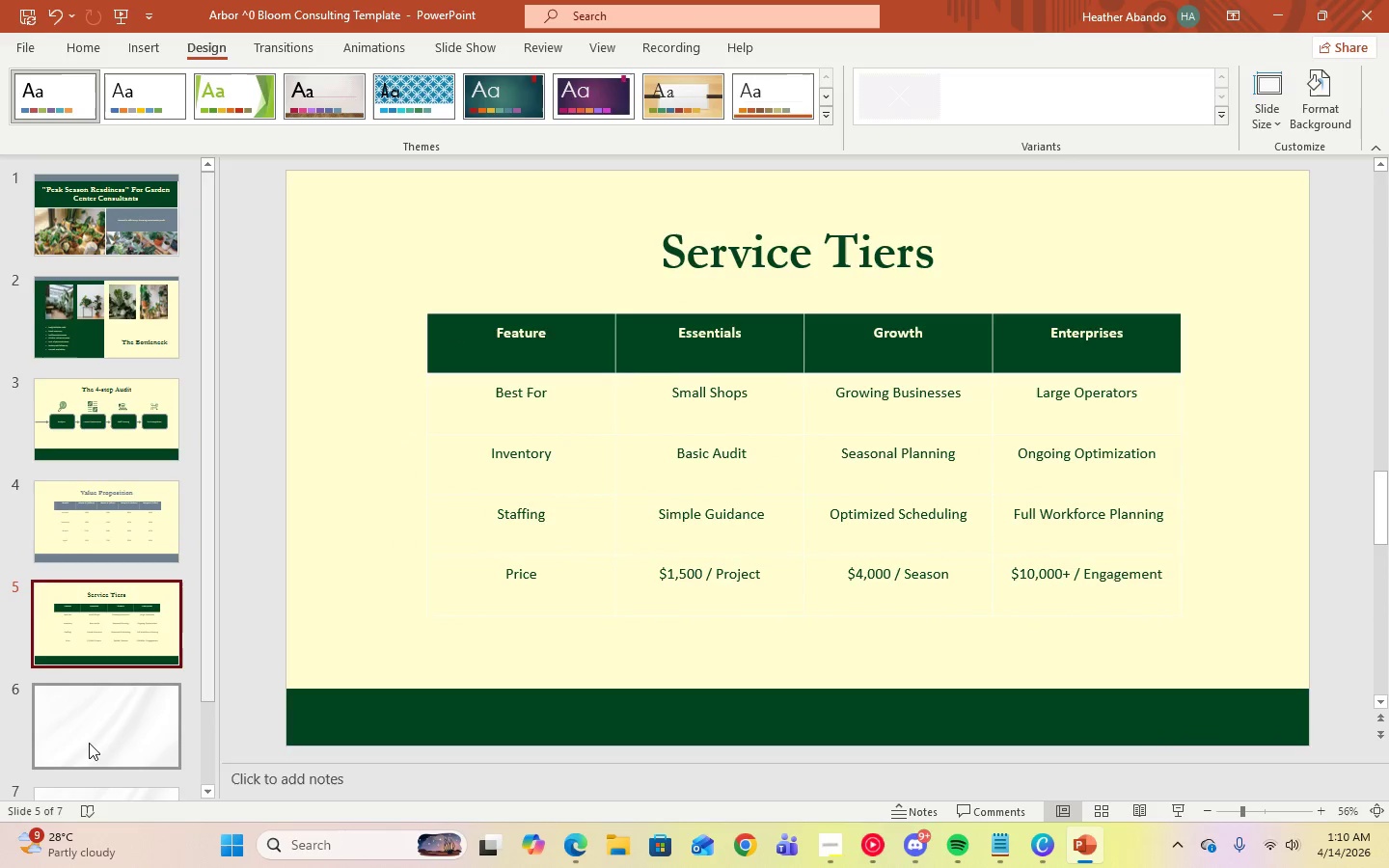 
scroll: coordinate [89, 739], scroll_direction: down, amount: 3.0
 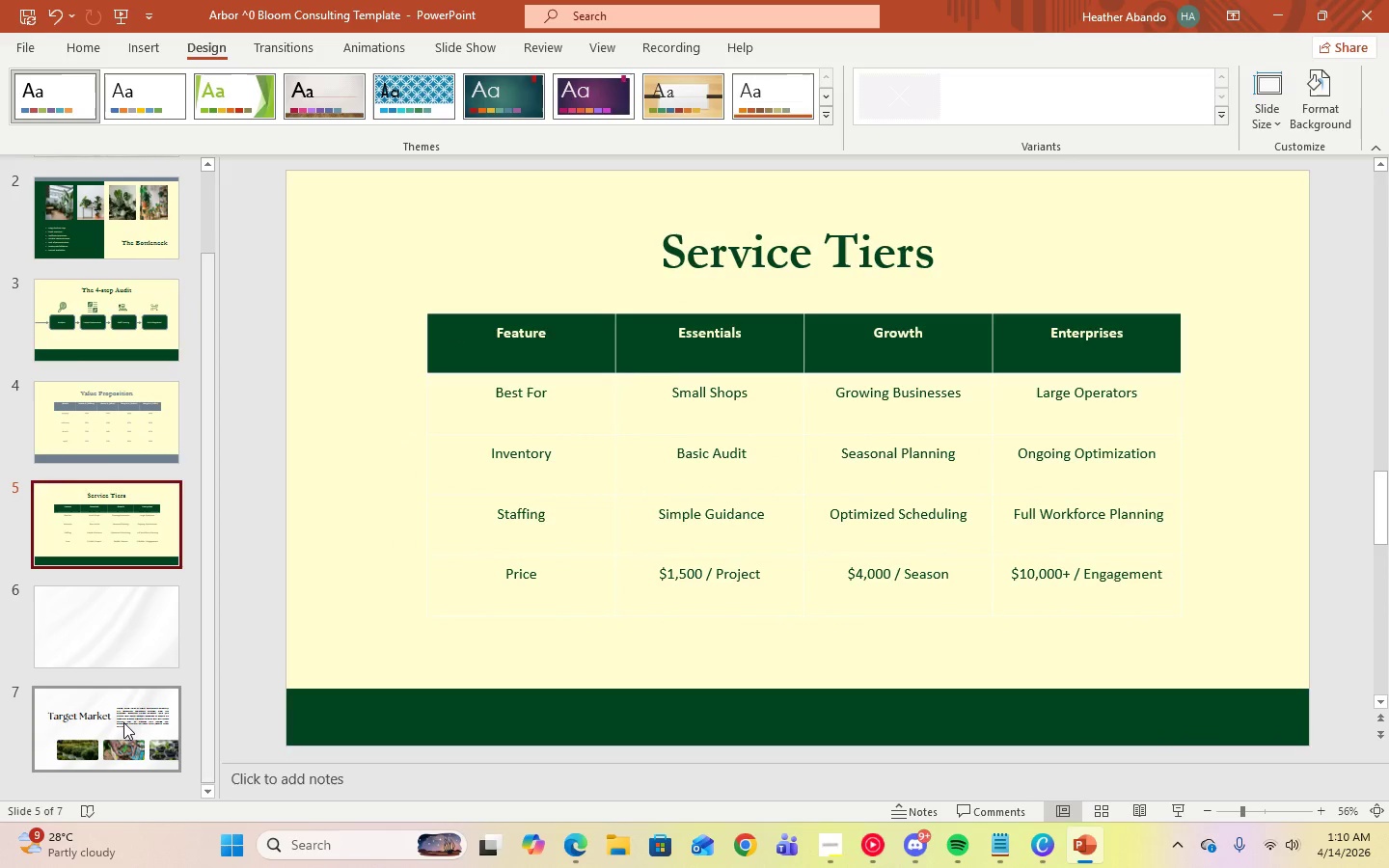 
left_click([123, 722])
 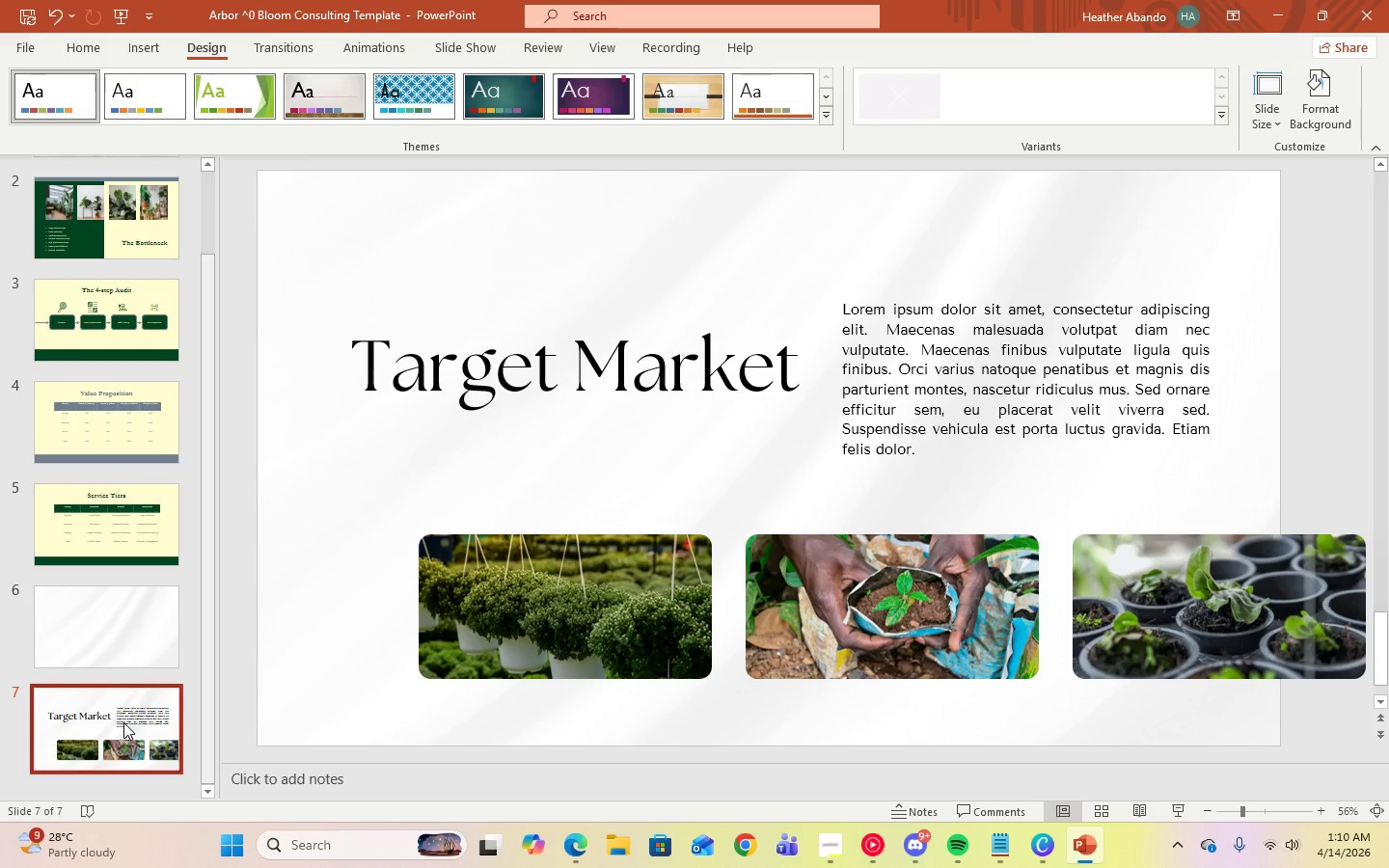 
left_click_drag(start_coordinate=[123, 722], to_coordinate=[106, 574])
 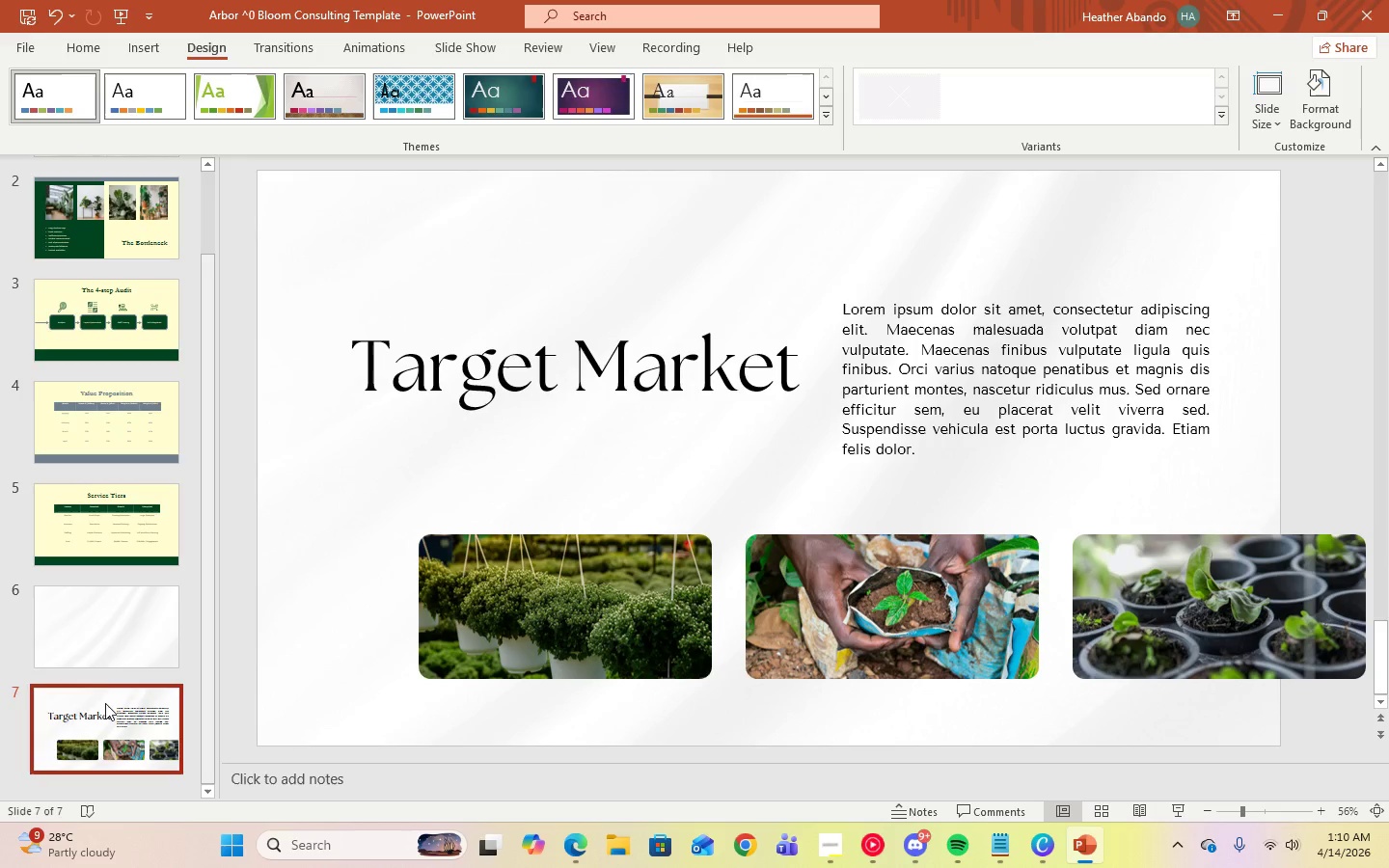 
left_click_drag(start_coordinate=[105, 710], to_coordinate=[102, 591])
 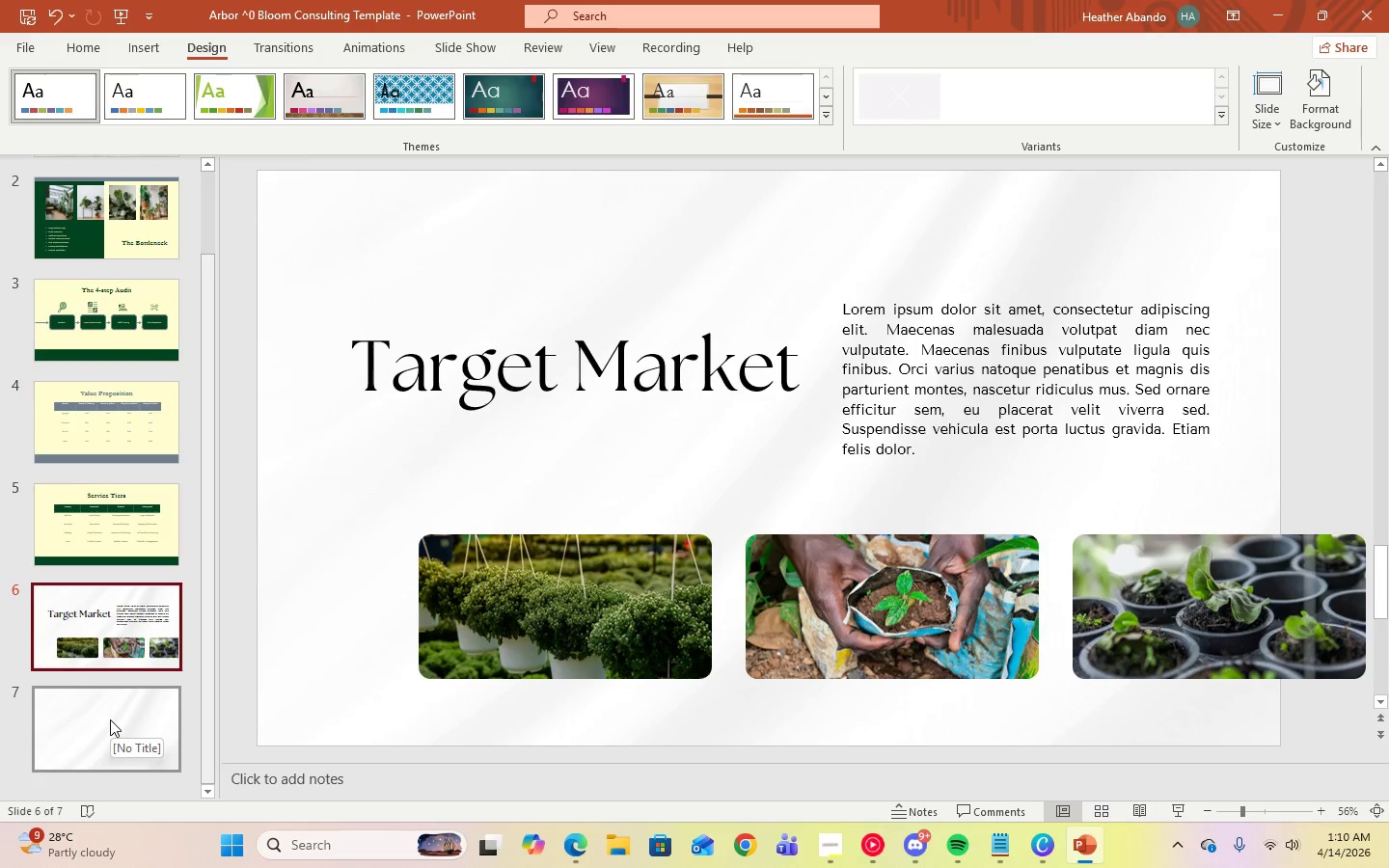 
left_click([110, 719])
 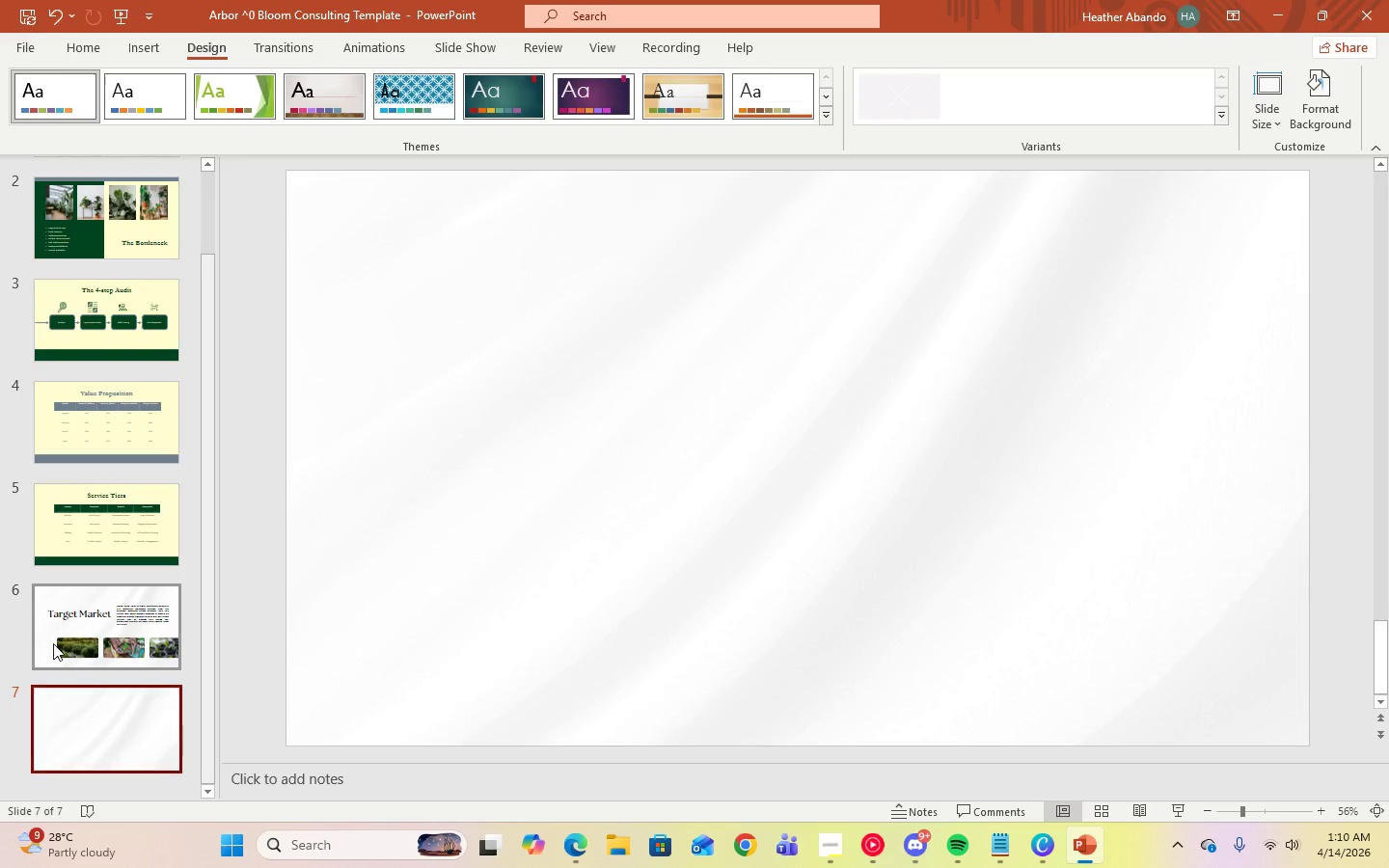 
left_click([54, 642])
 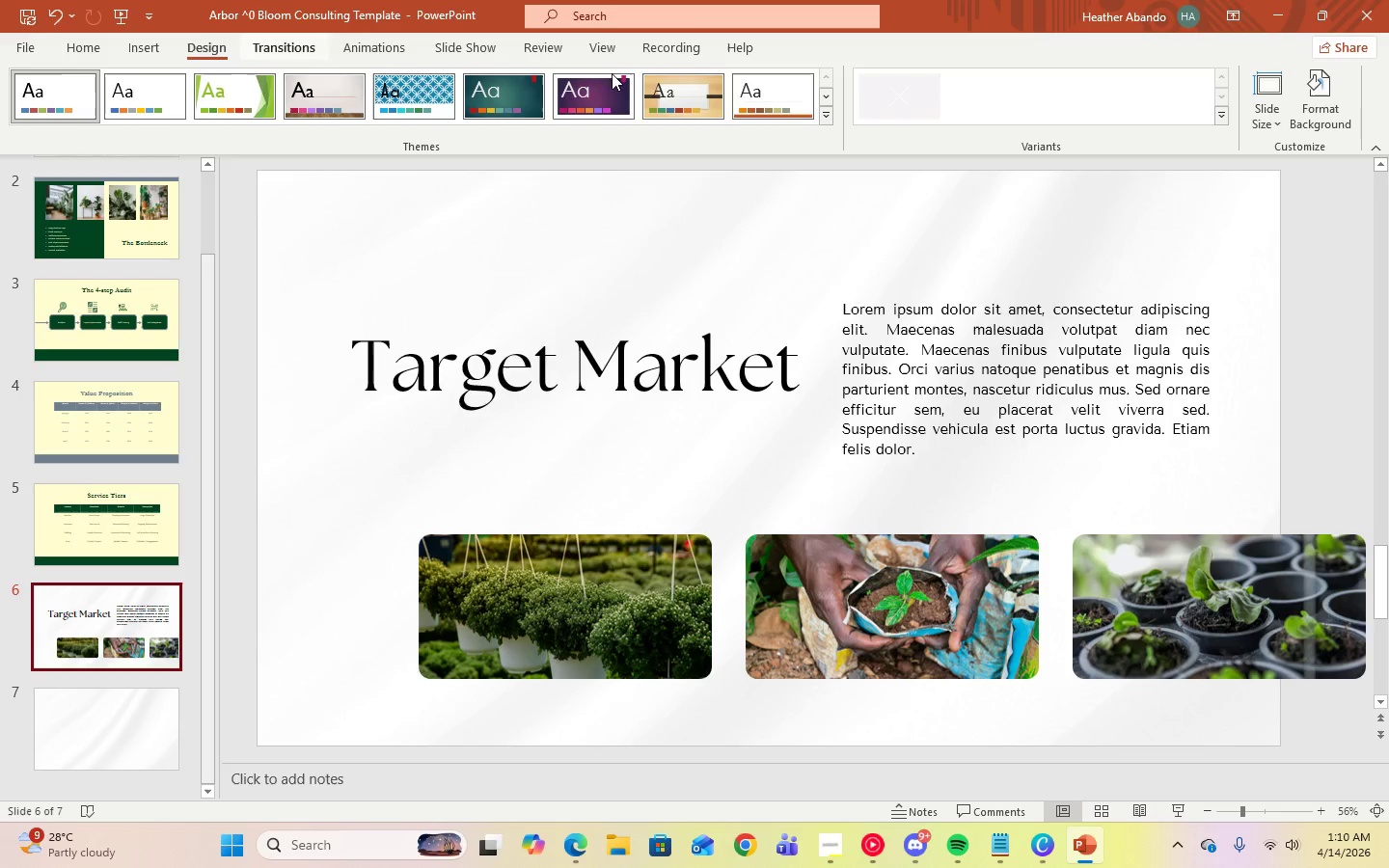 
left_click([1341, 128])
 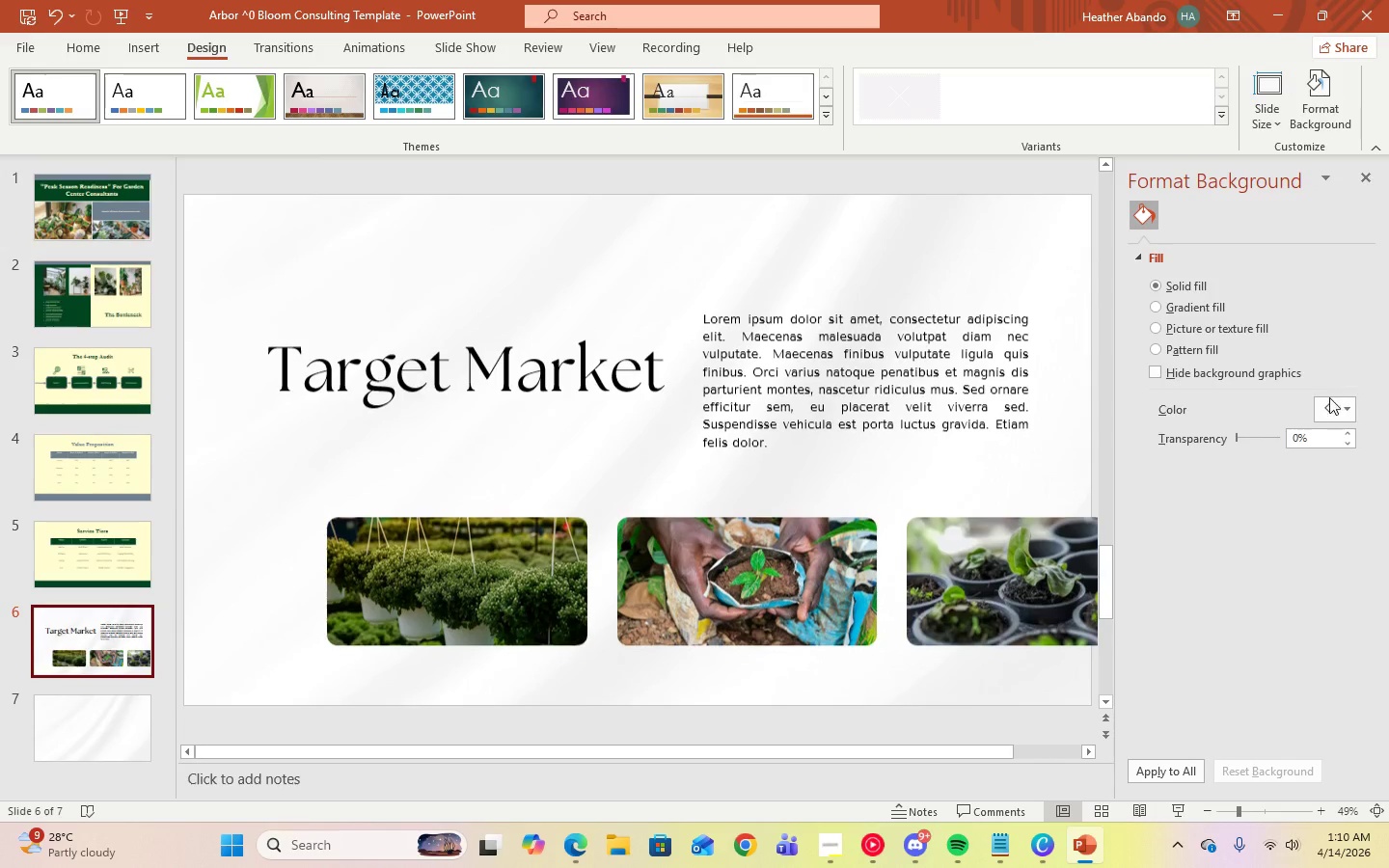 
left_click([1336, 411])
 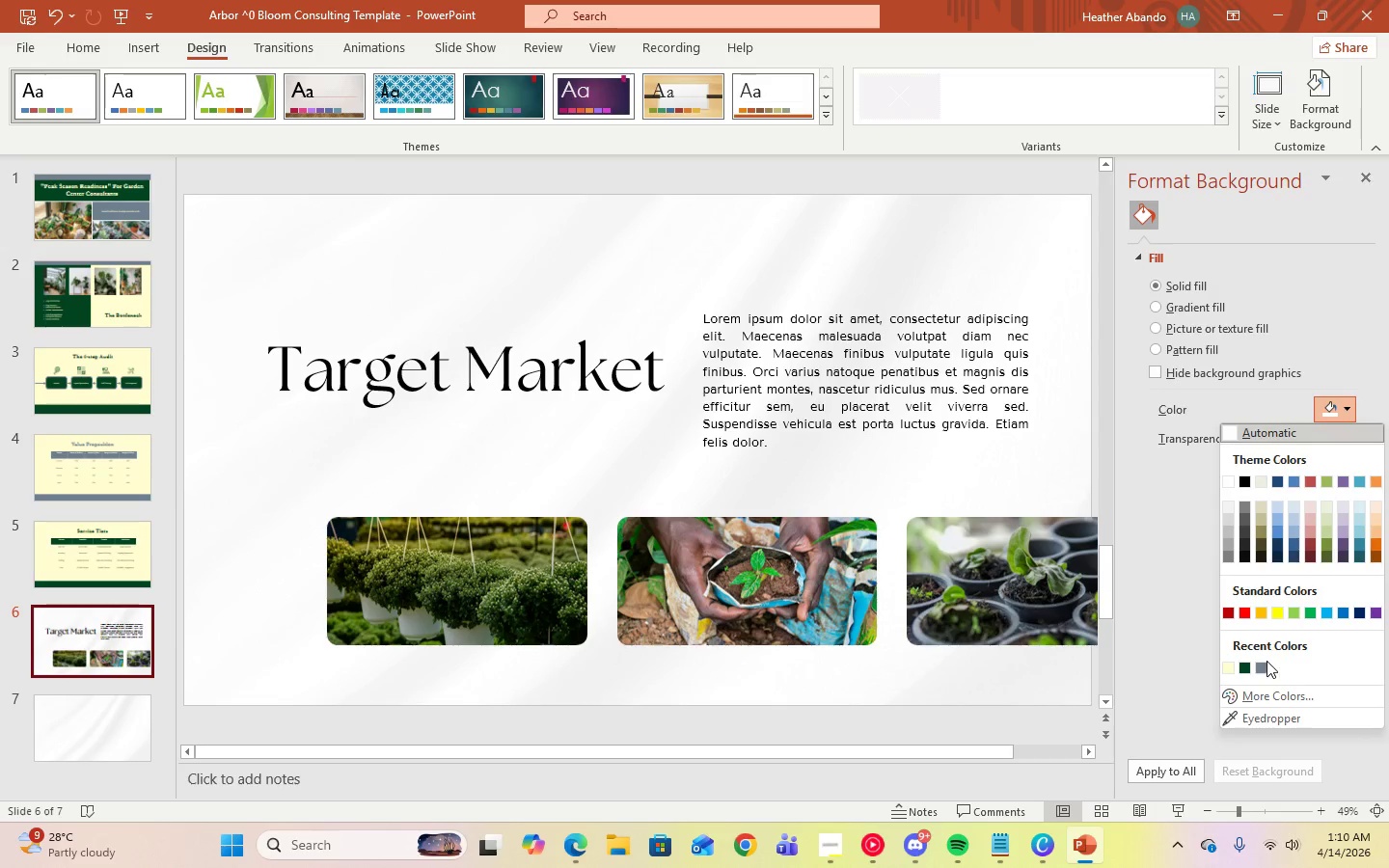 
left_click([1264, 666])
 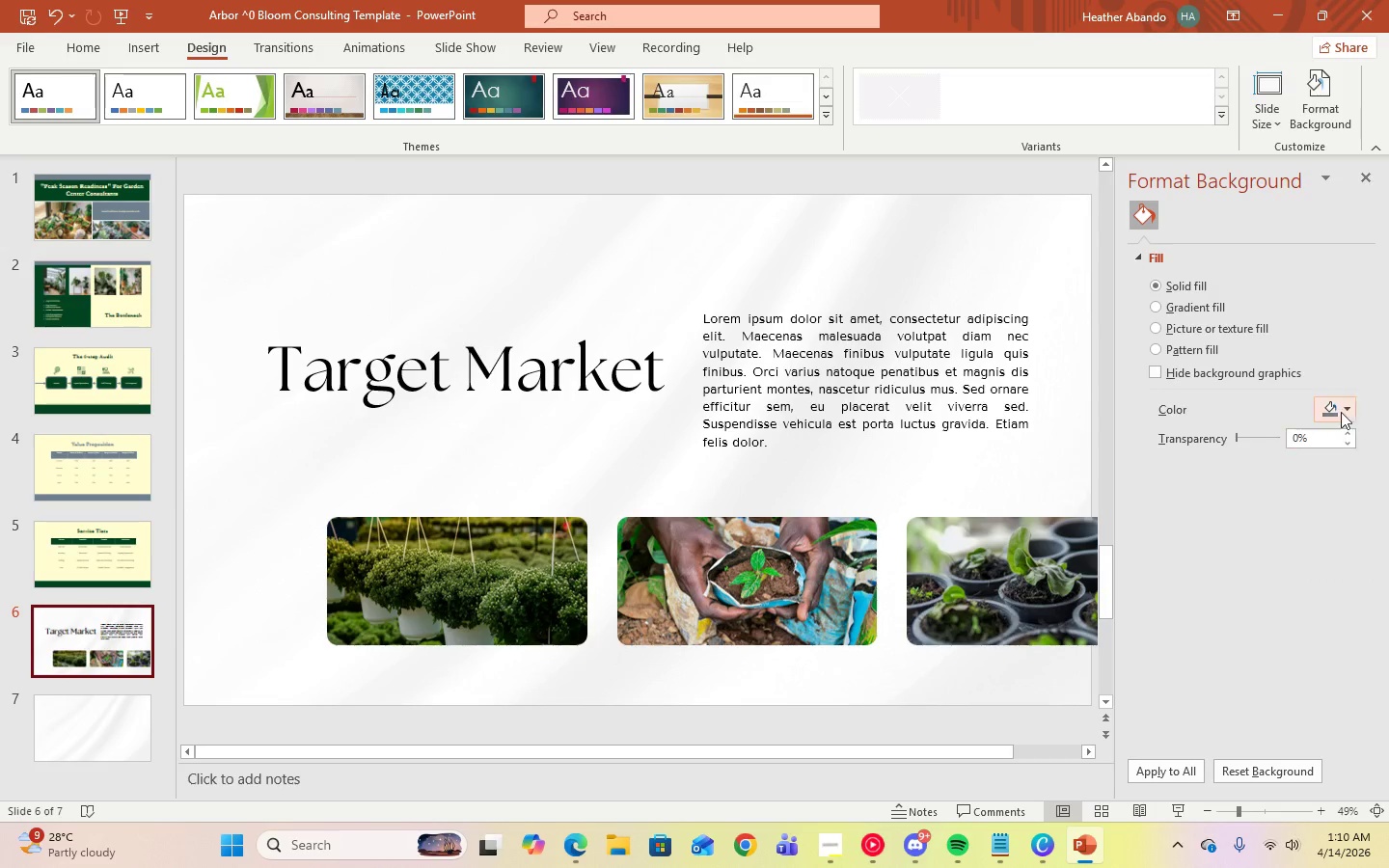 
left_click([771, 264])
 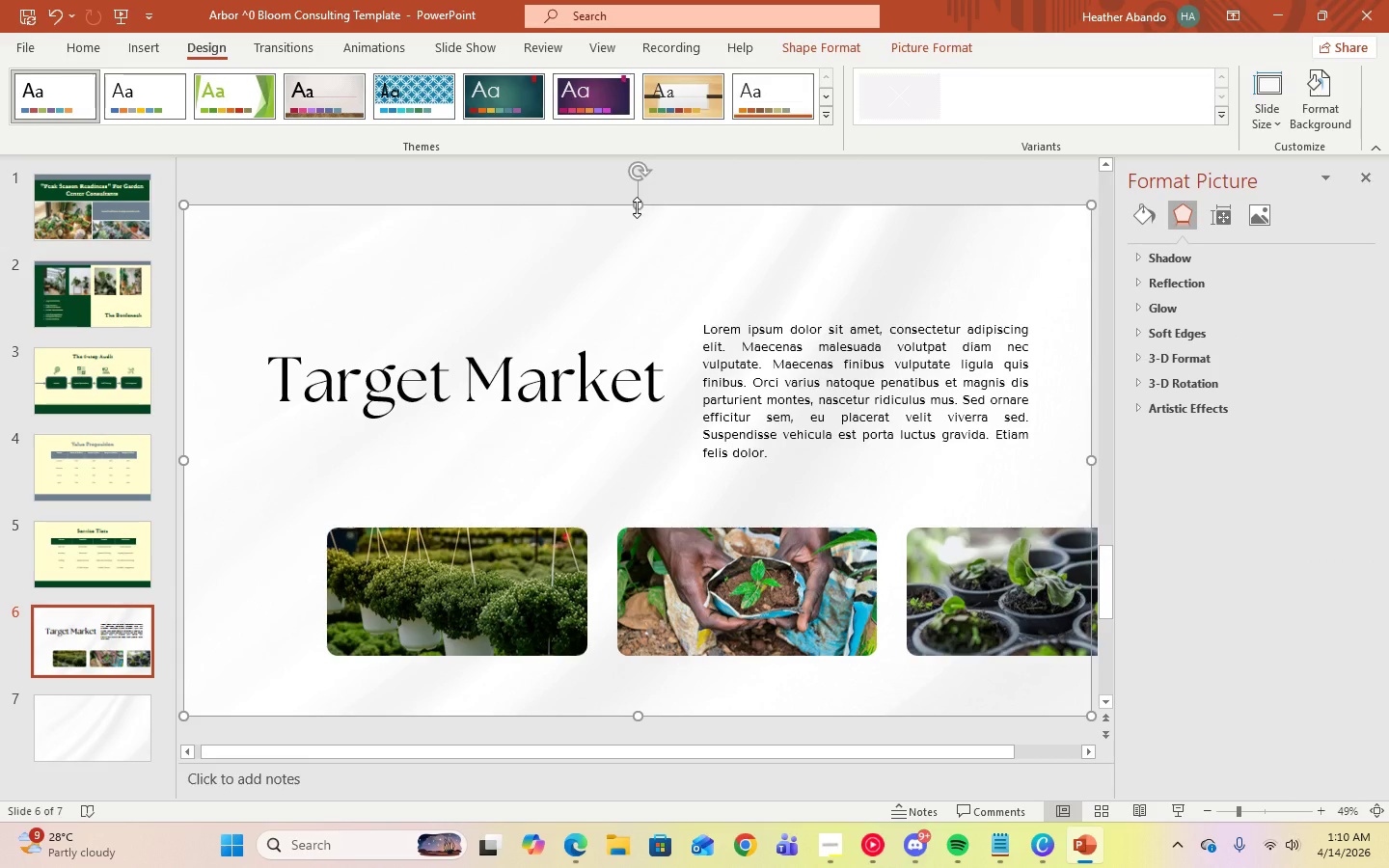 
wait(6.2)
 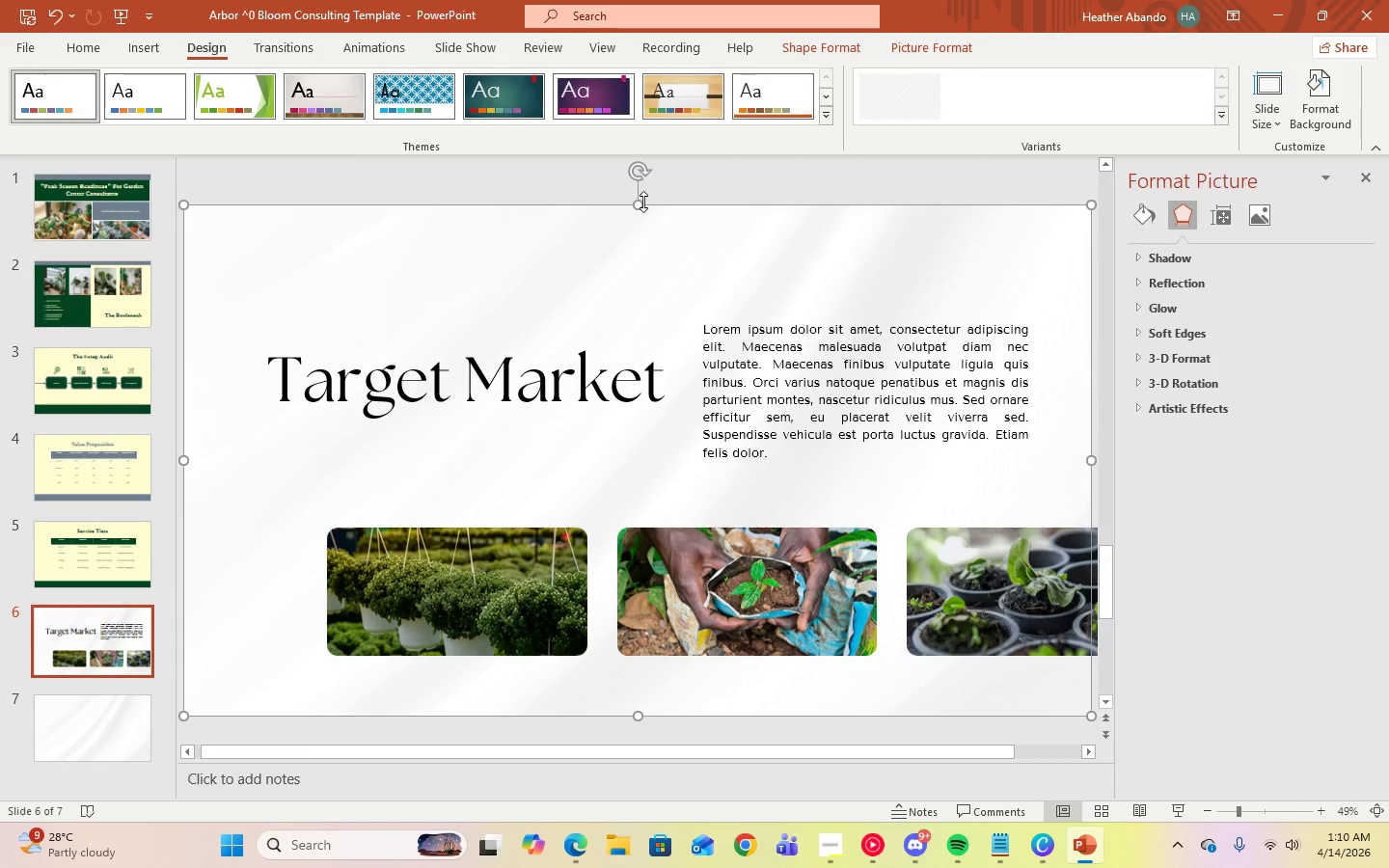 
left_click([68, 321])
 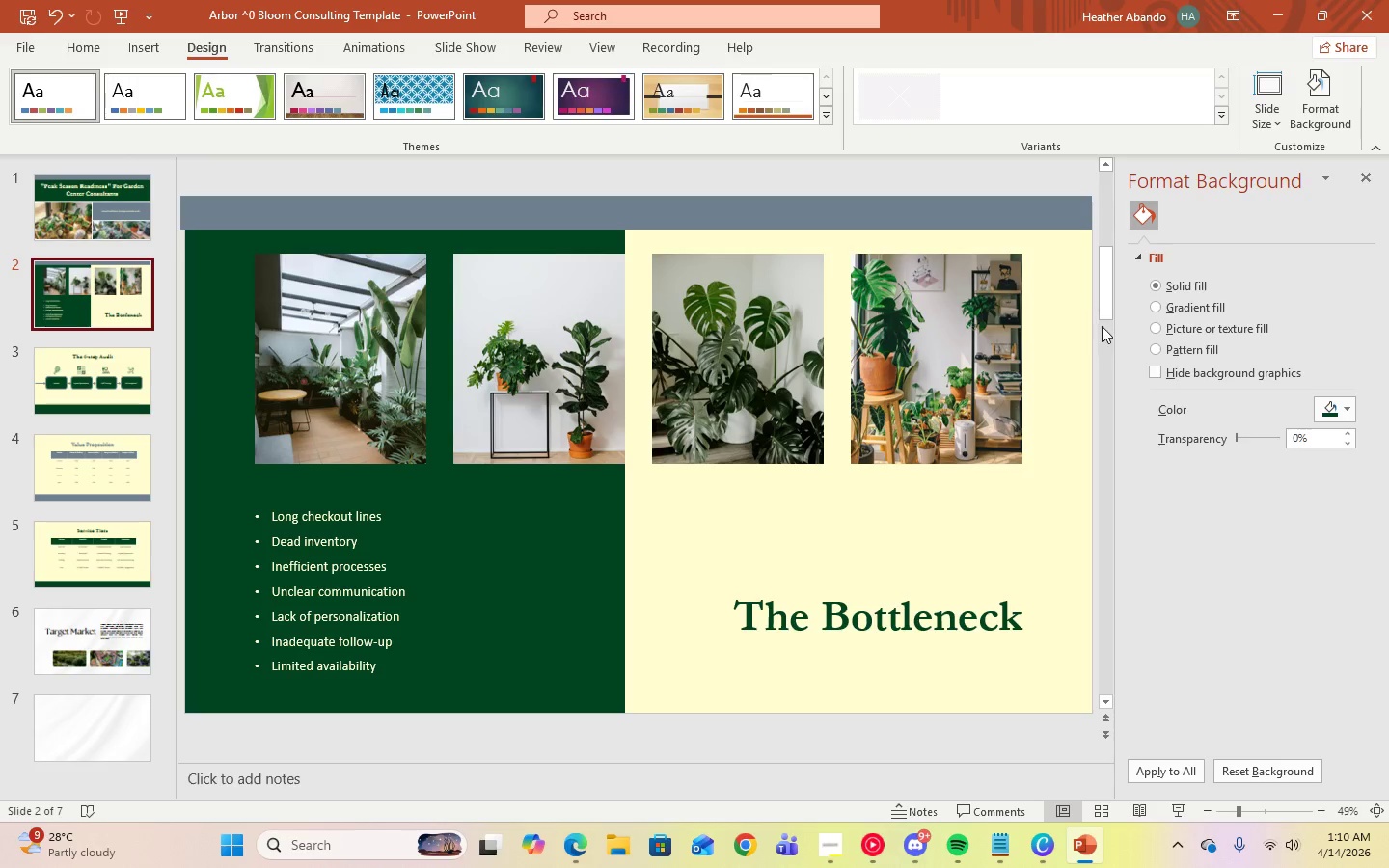 
left_click([1056, 325])
 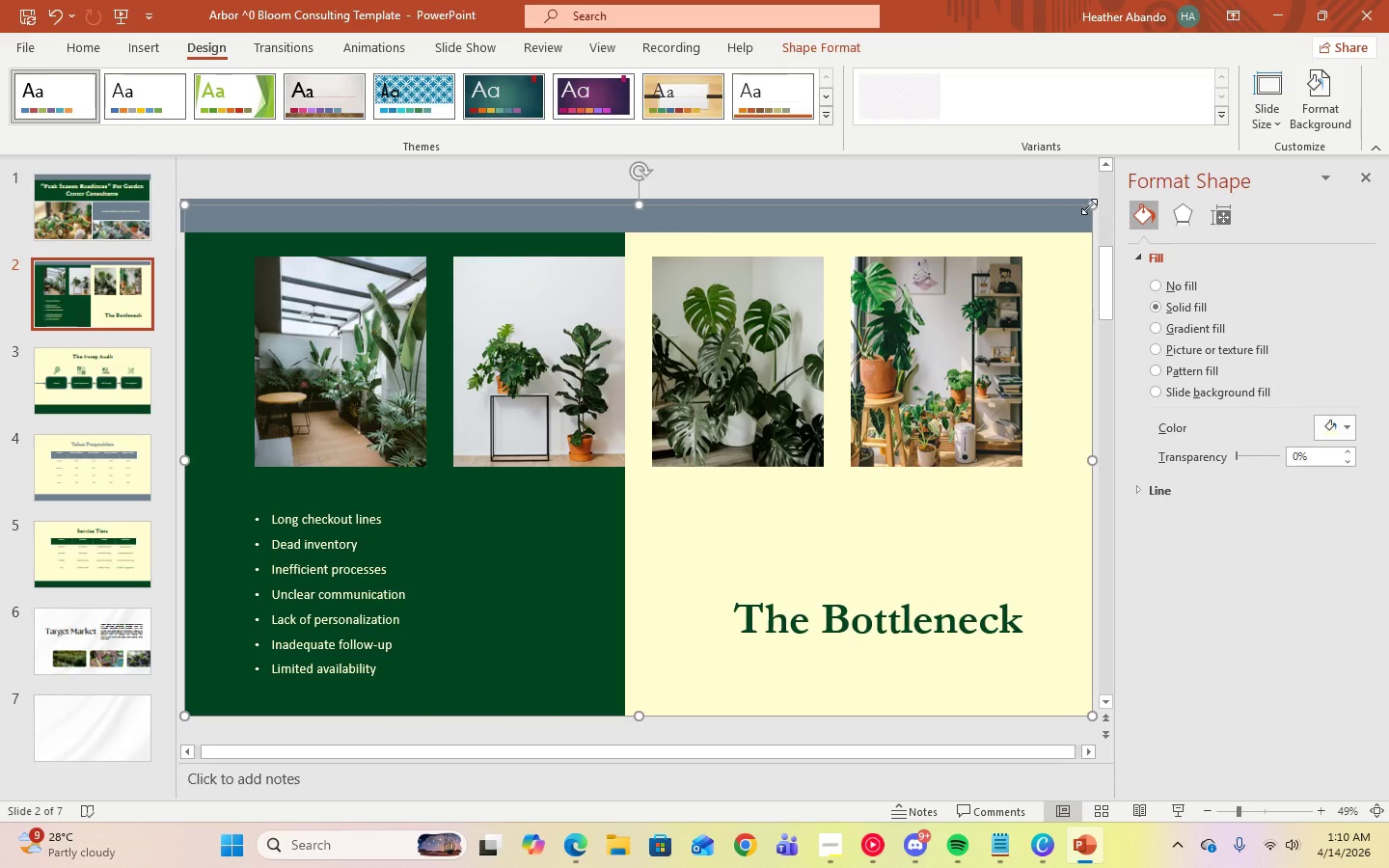 
left_click_drag(start_coordinate=[1089, 206], to_coordinate=[1032, 337])
 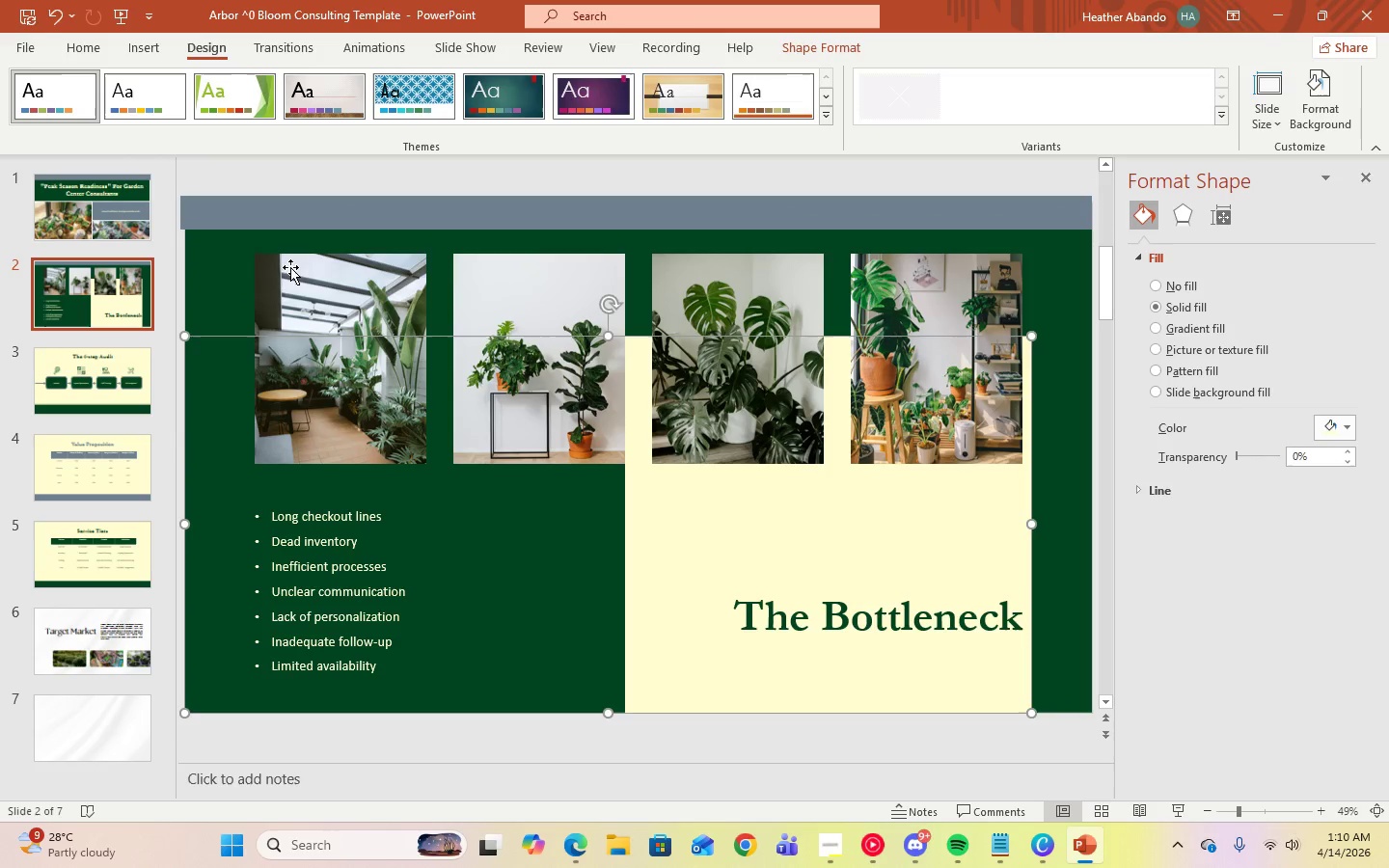 
left_click([521, 585])
 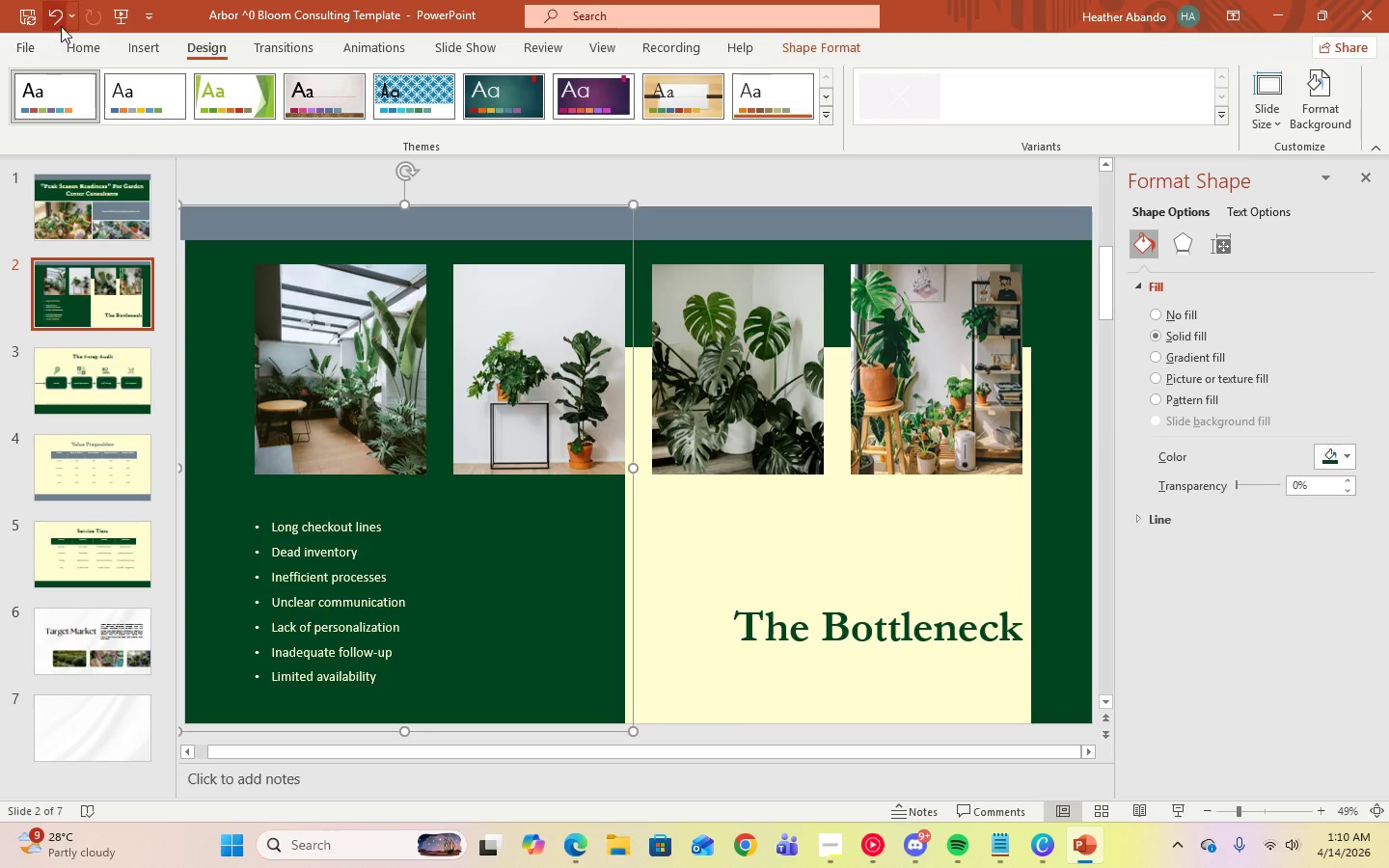 
left_click([61, 25])
 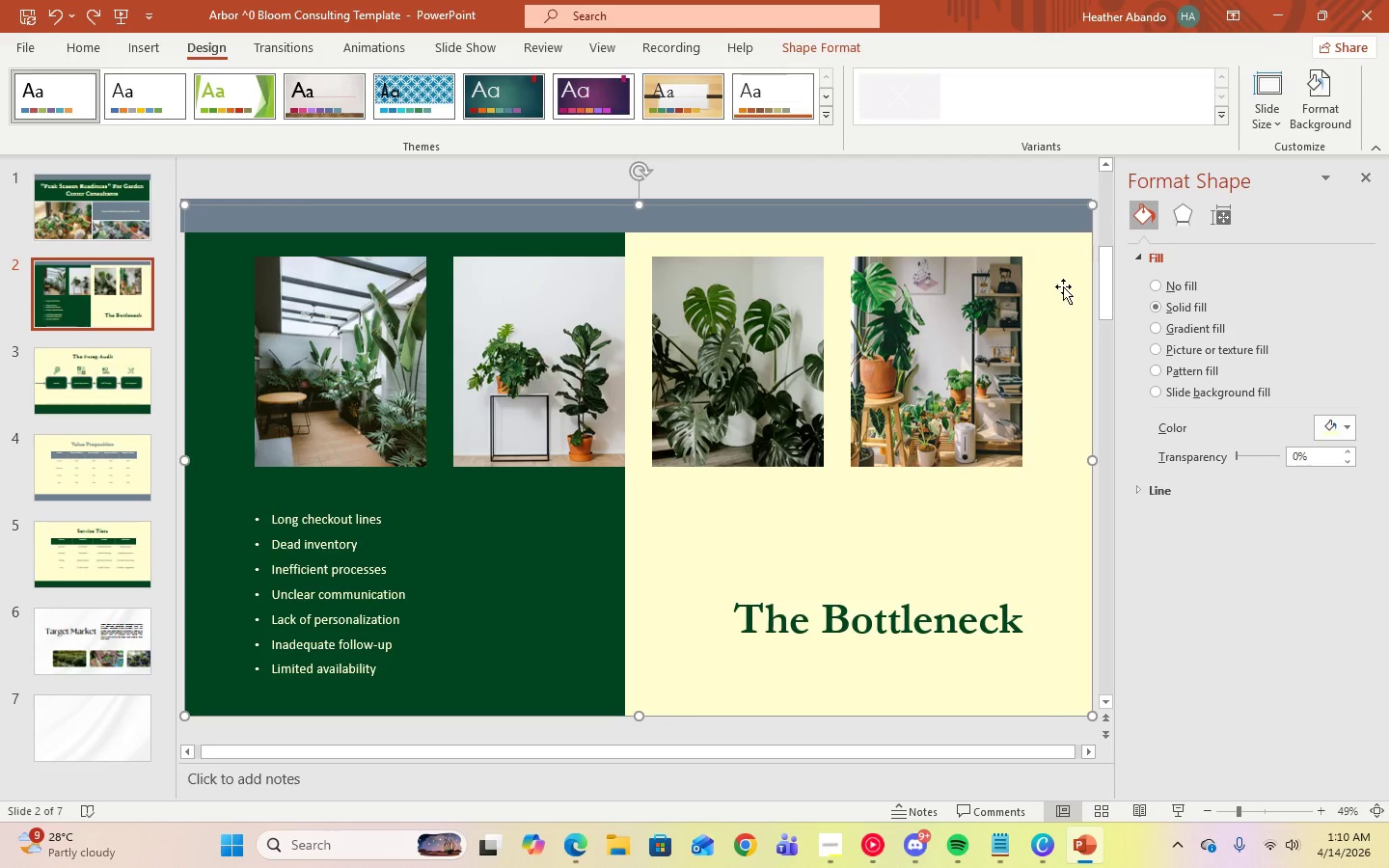 
left_click([1063, 286])
 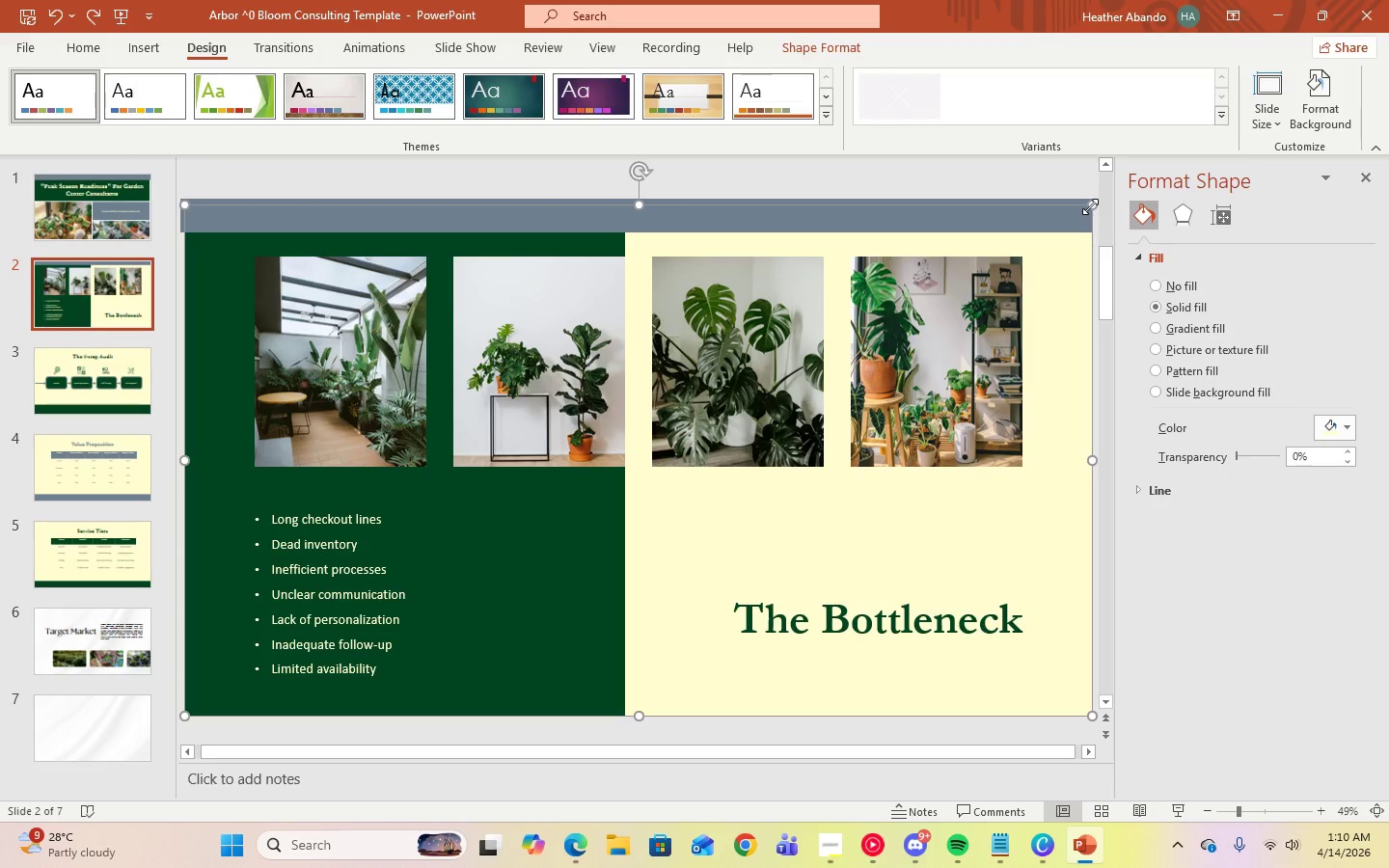 
left_click_drag(start_coordinate=[1090, 206], to_coordinate=[1042, 277])
 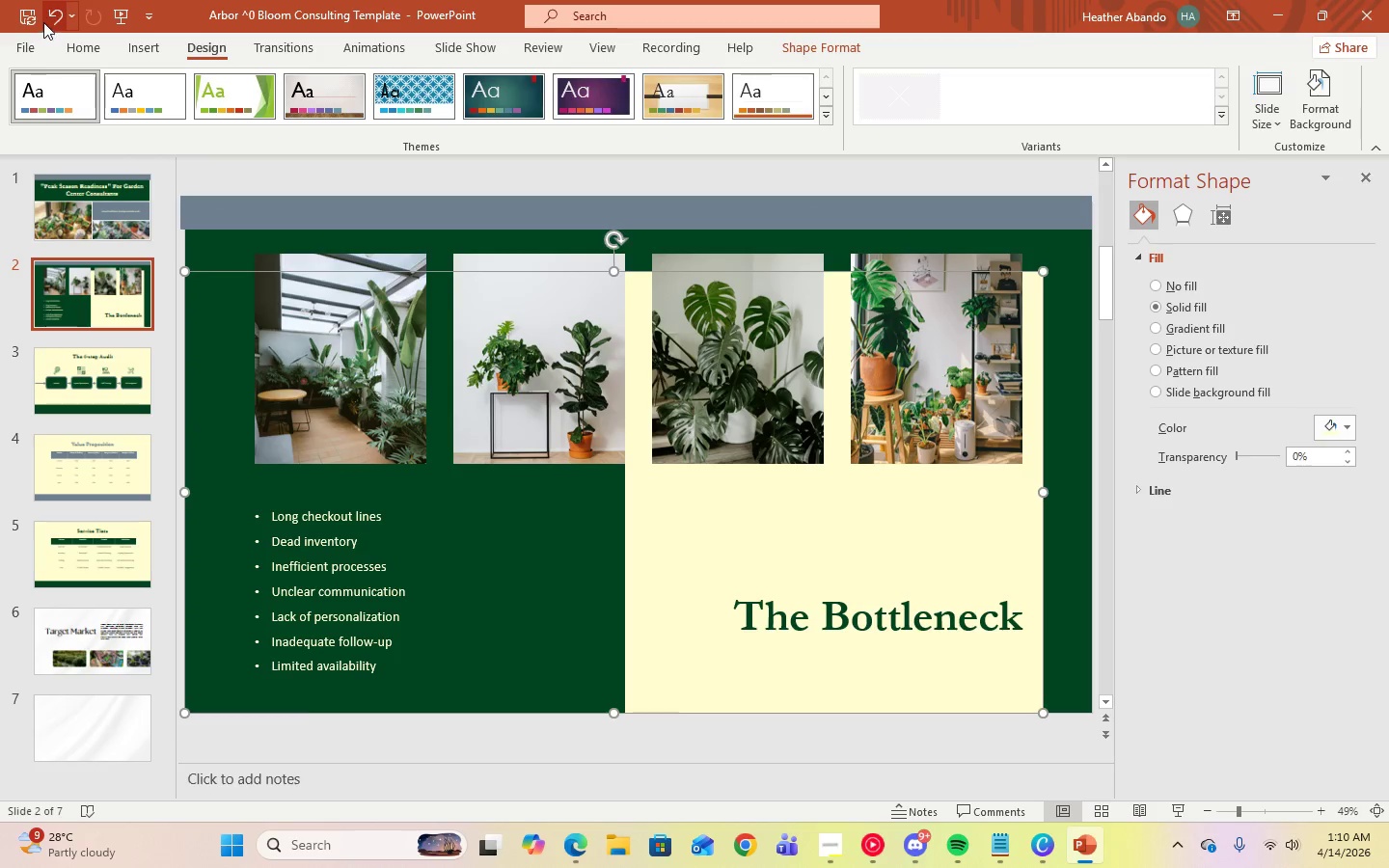 
left_click([46, 21])
 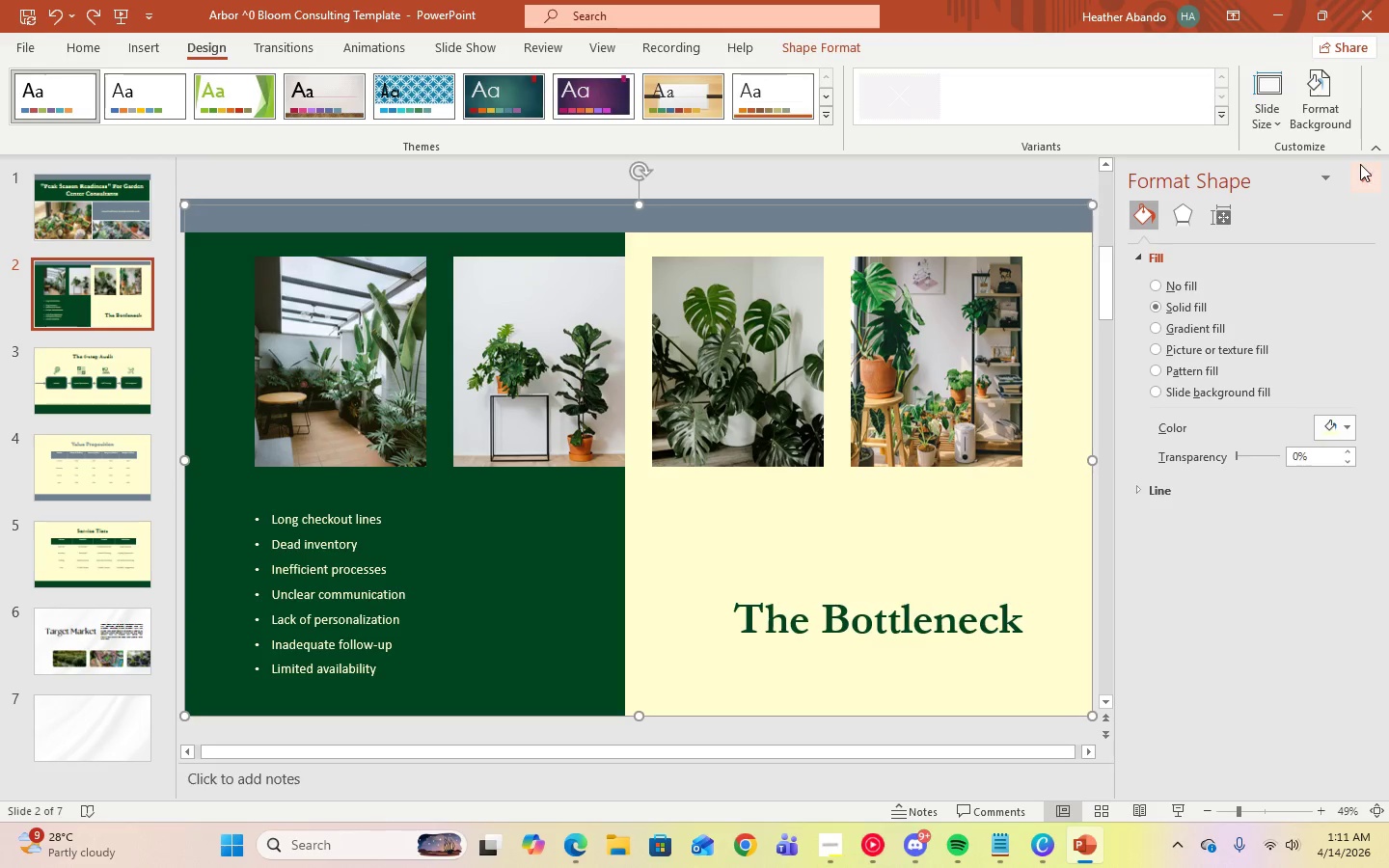 
left_click([1370, 172])